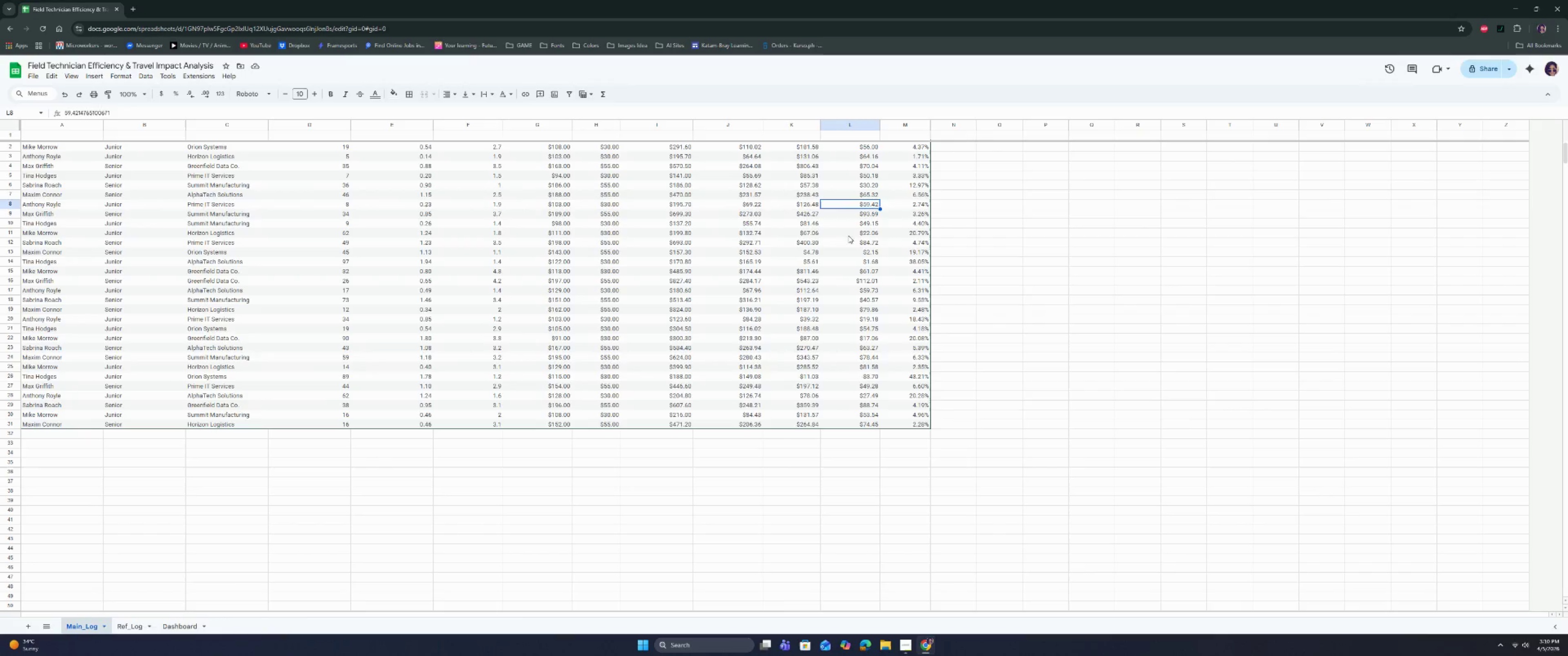 
left_click_drag(start_coordinate=[848, 248], to_coordinate=[848, 251])
 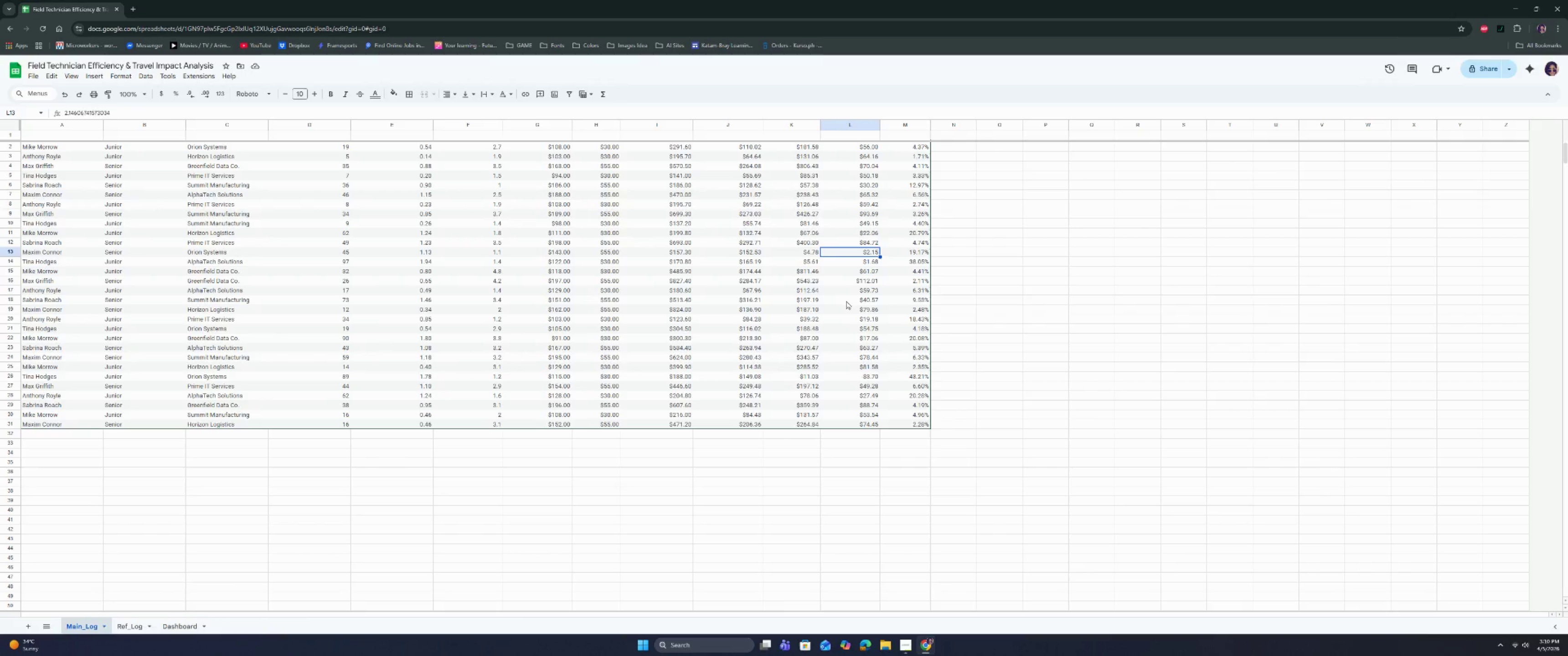 
key(Control+Z)
 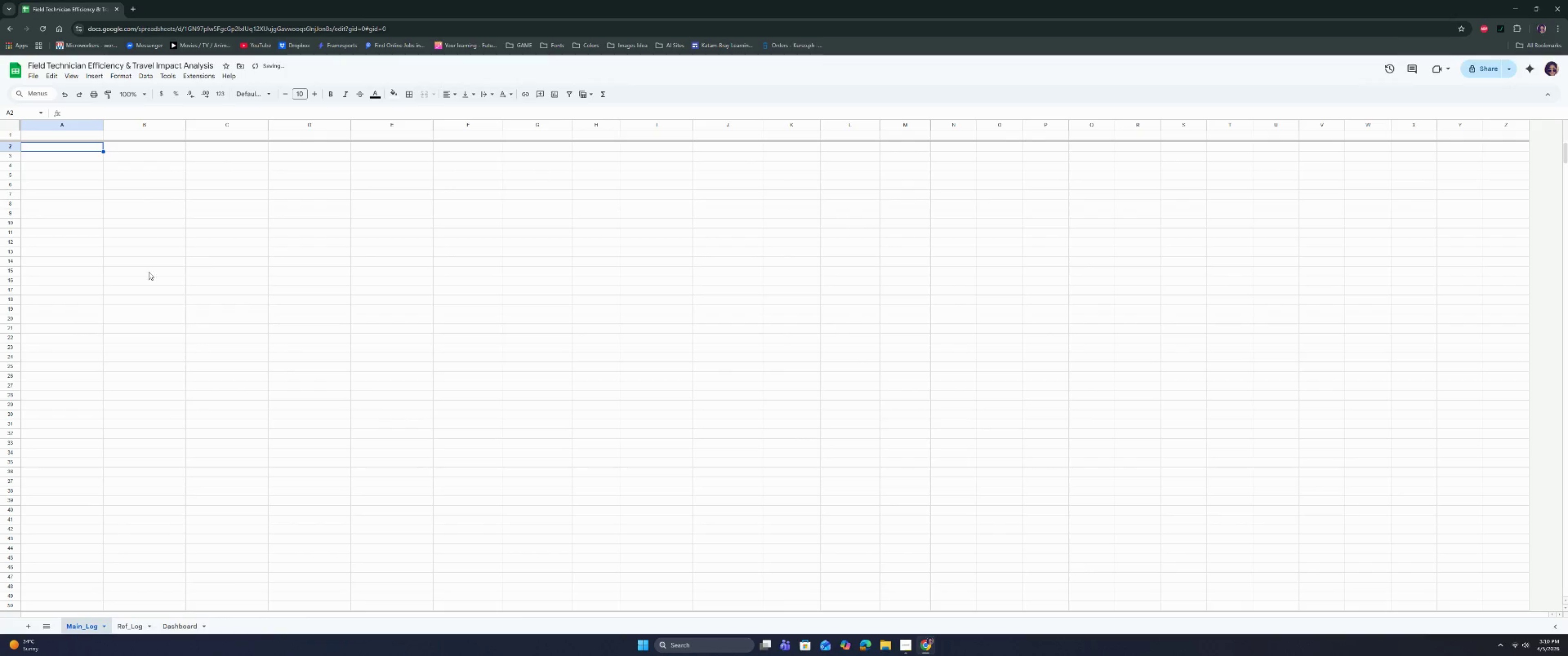 
key(Control+Z)
 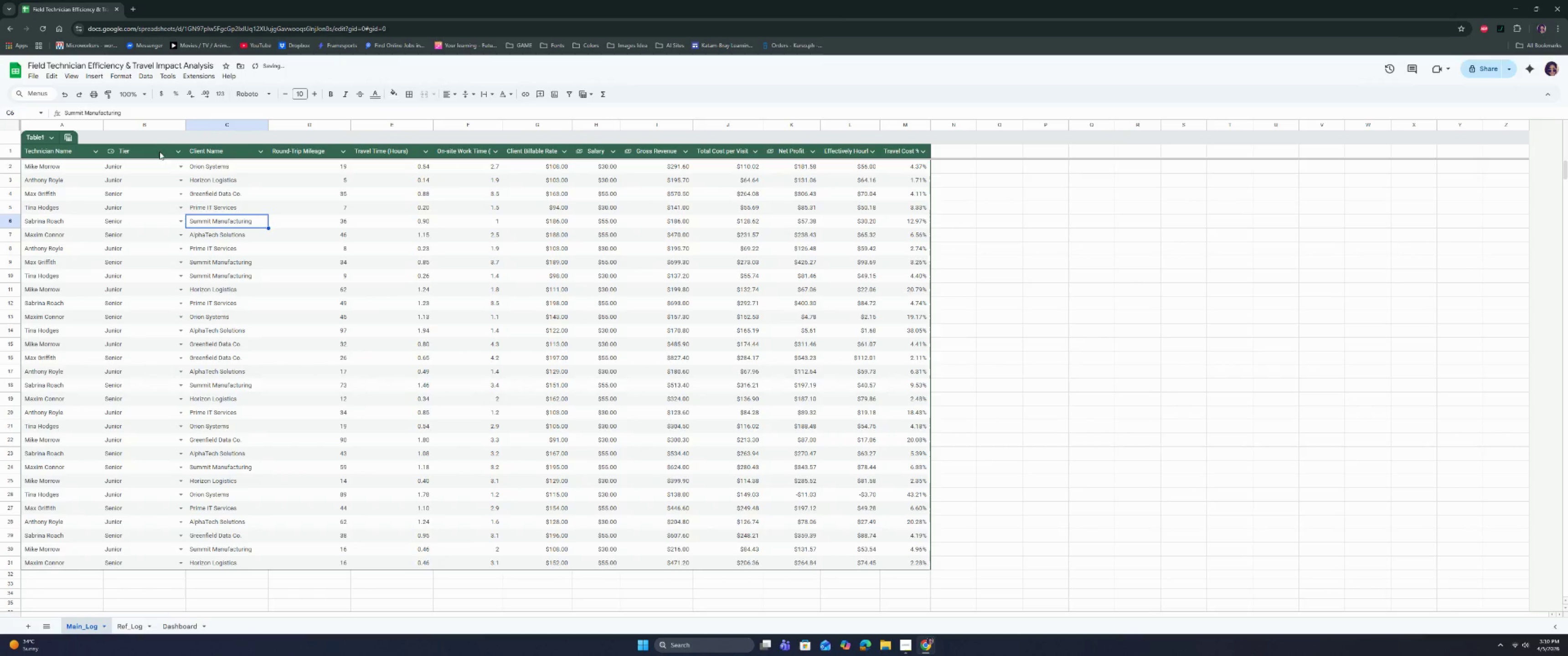 
left_click([160, 152])
 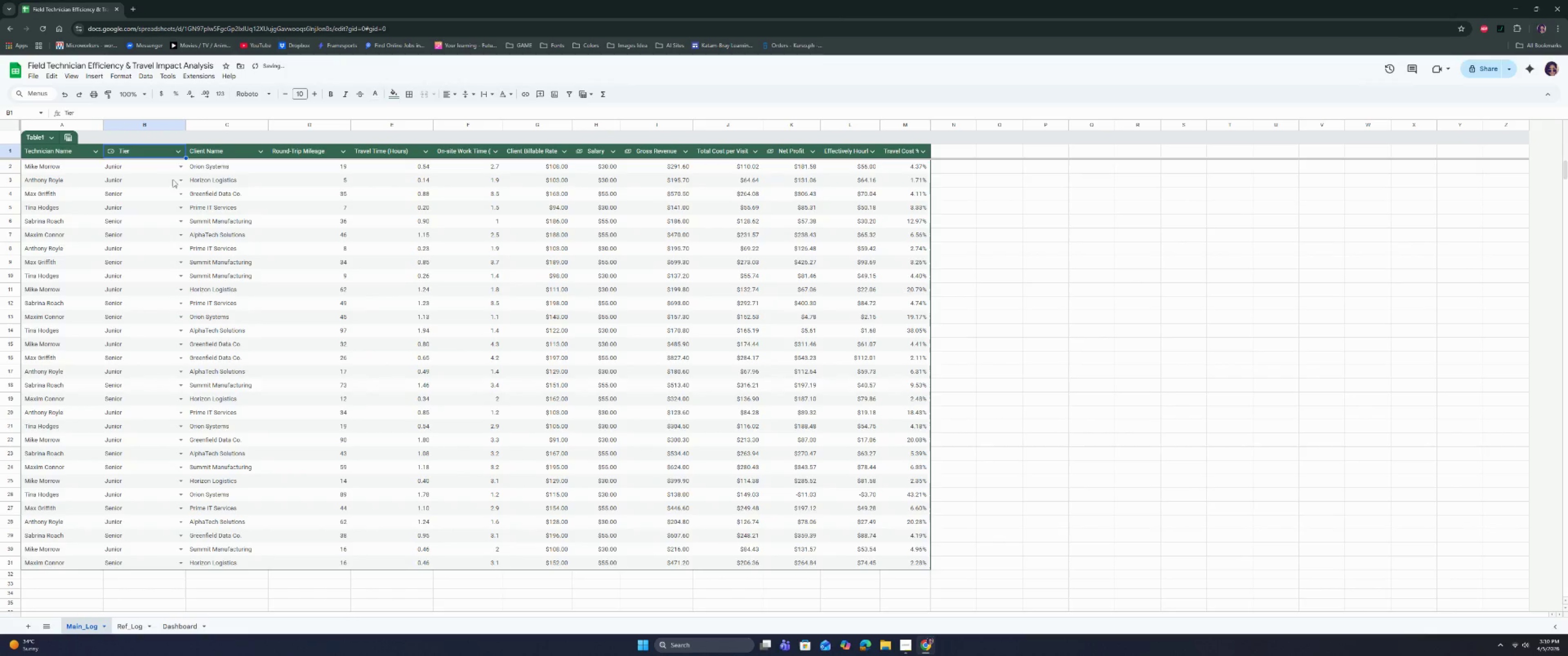 
left_click([217, 166])
 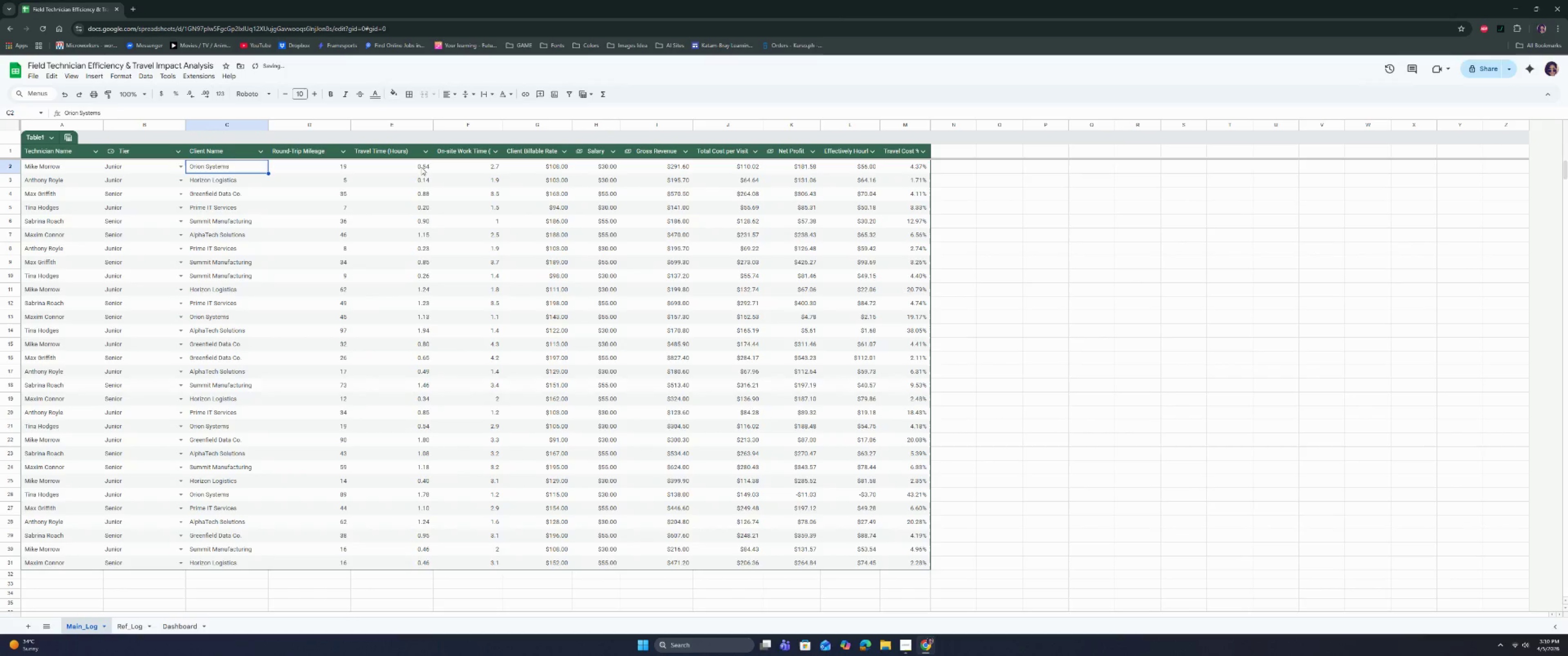 
left_click([428, 168])
 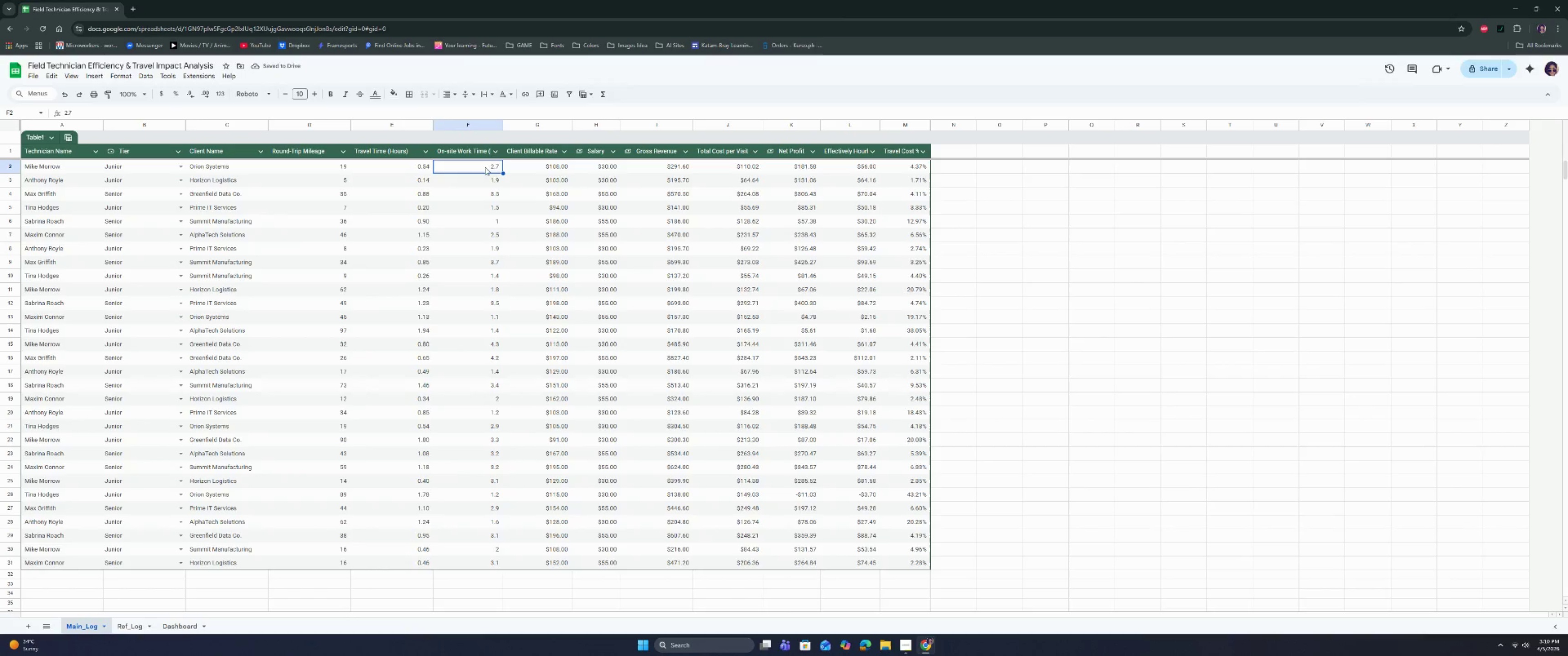 
double_click([556, 171])
 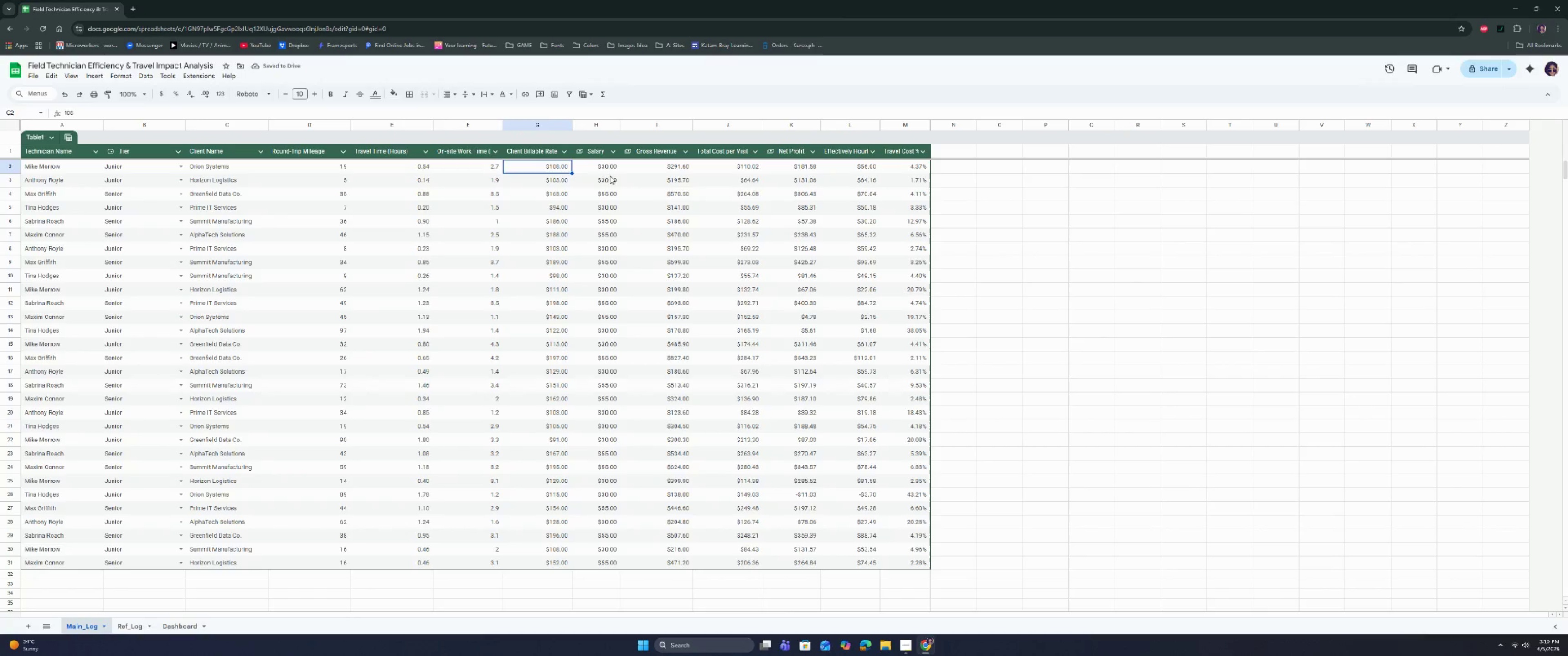 
triple_click([622, 176])
 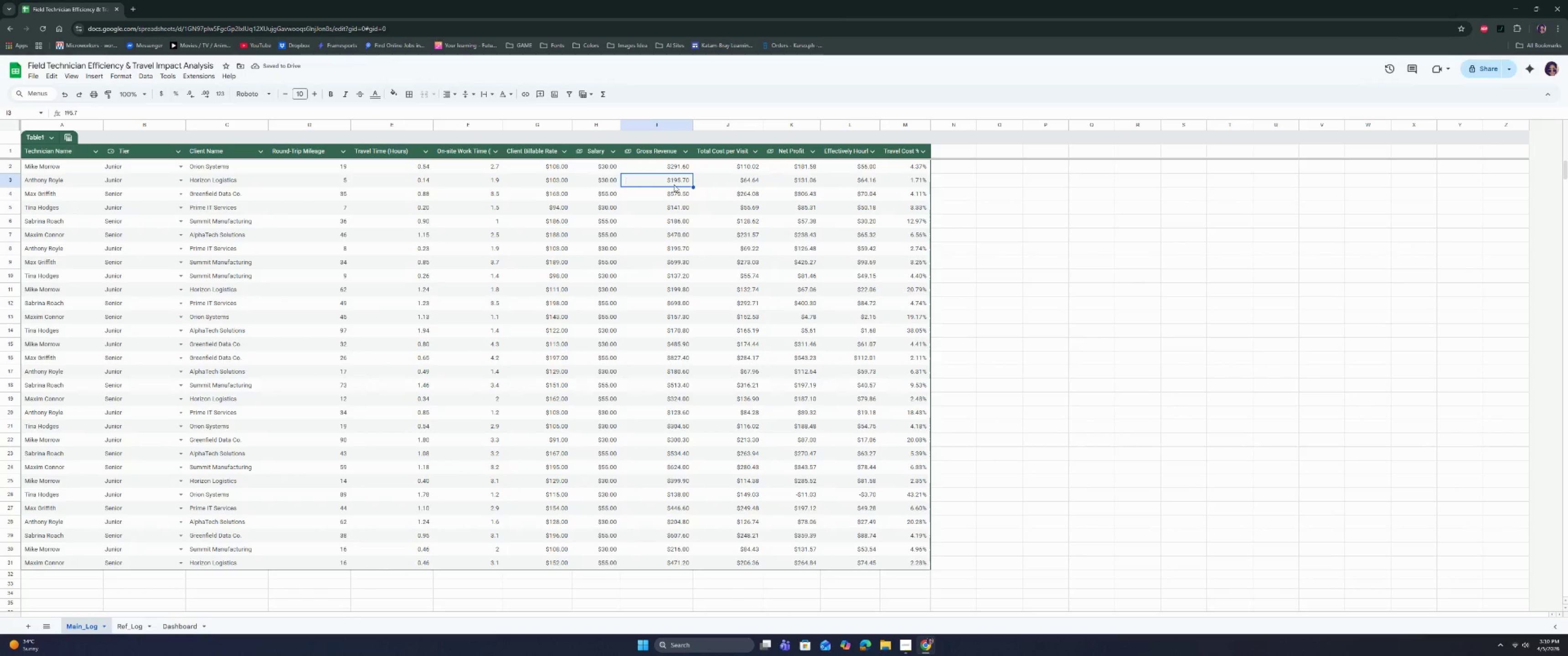 
triple_click([698, 186])
 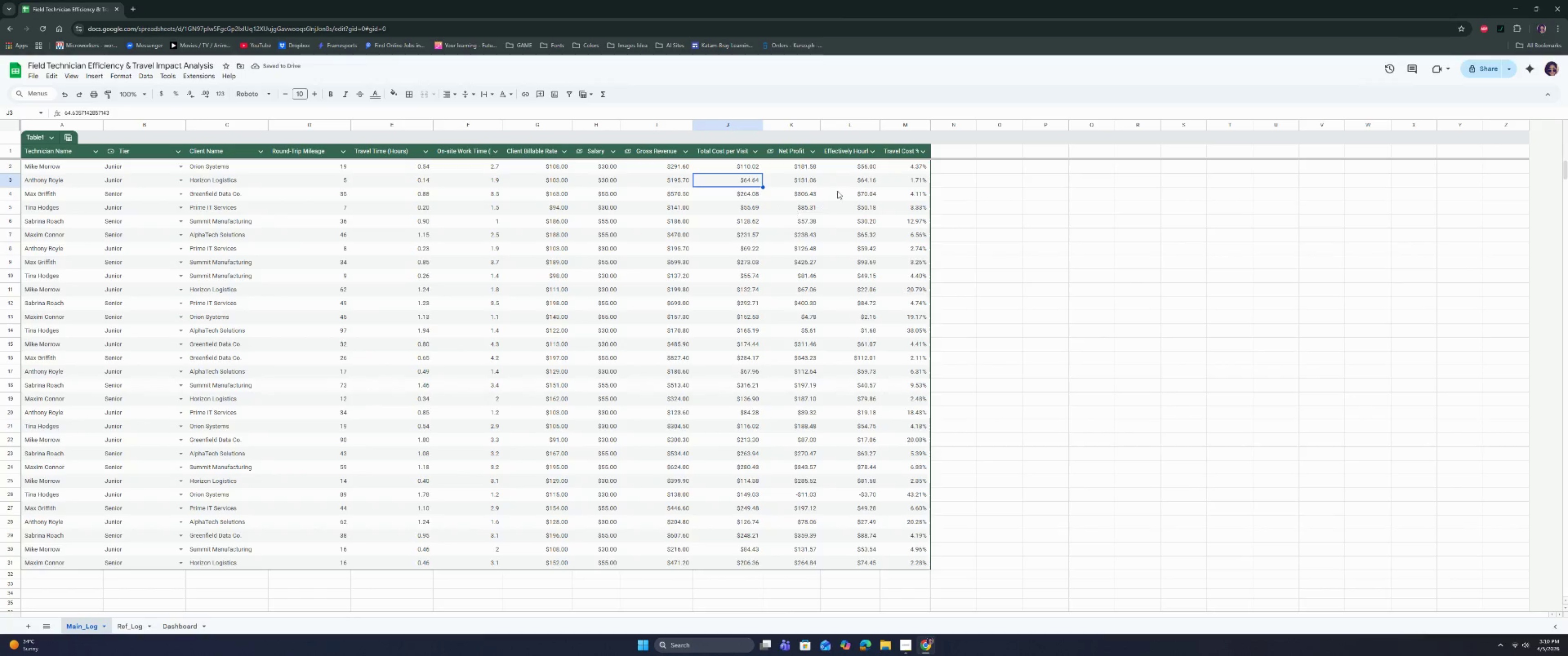 
left_click([823, 172])
 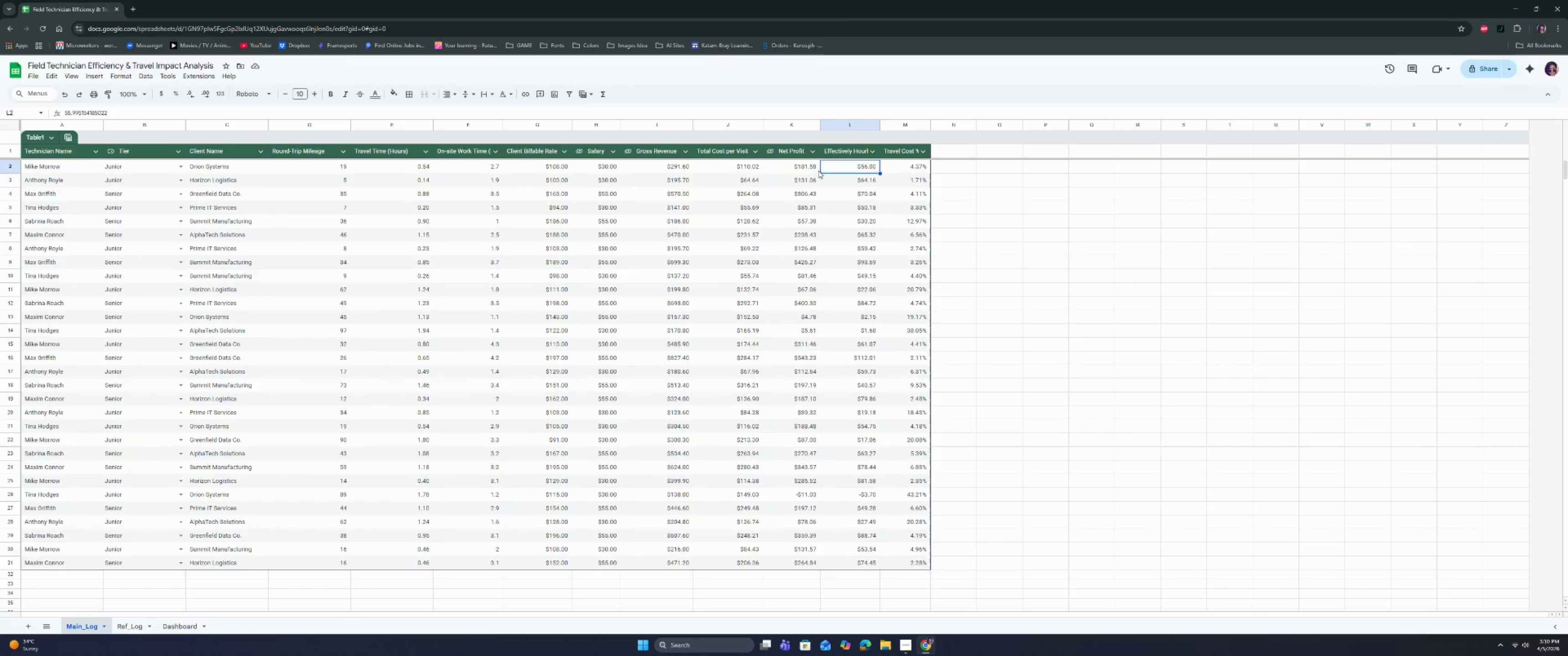 
left_click([806, 166])
 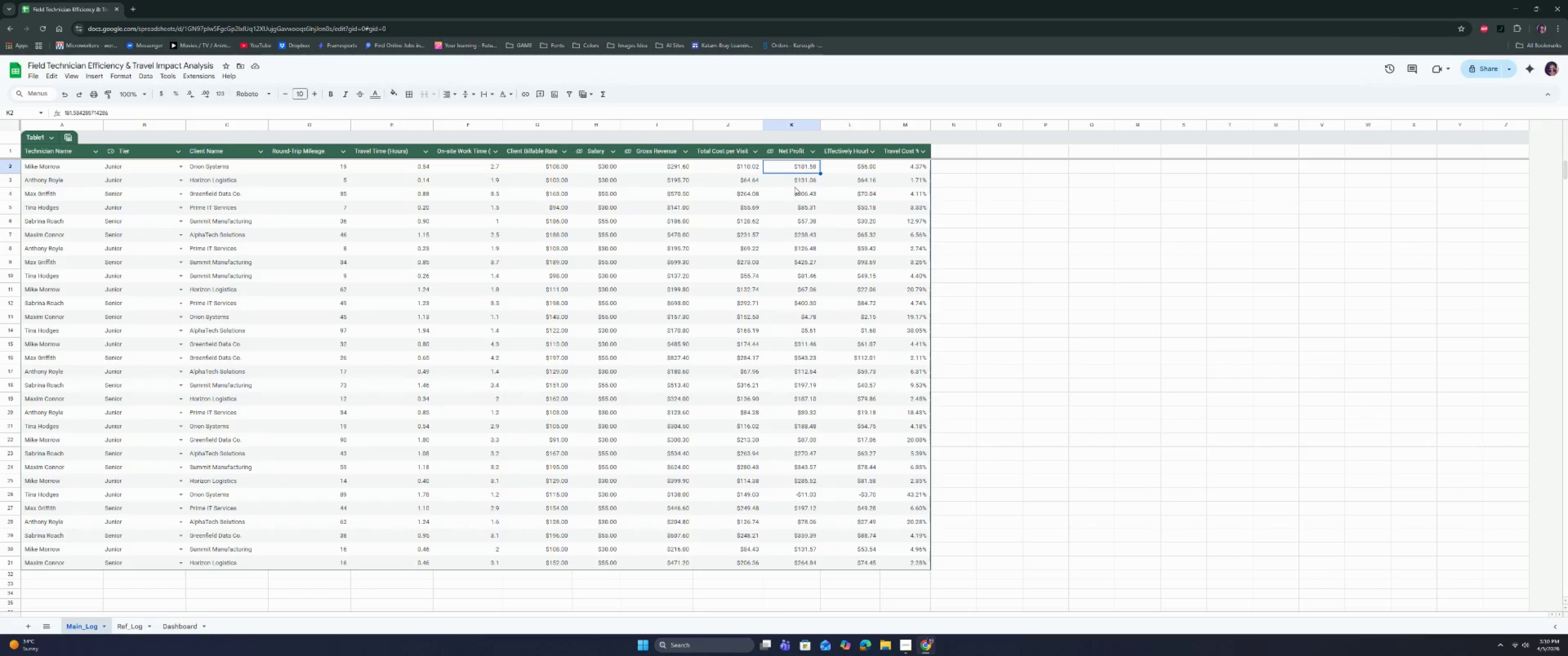 
left_click([1001, 302])
 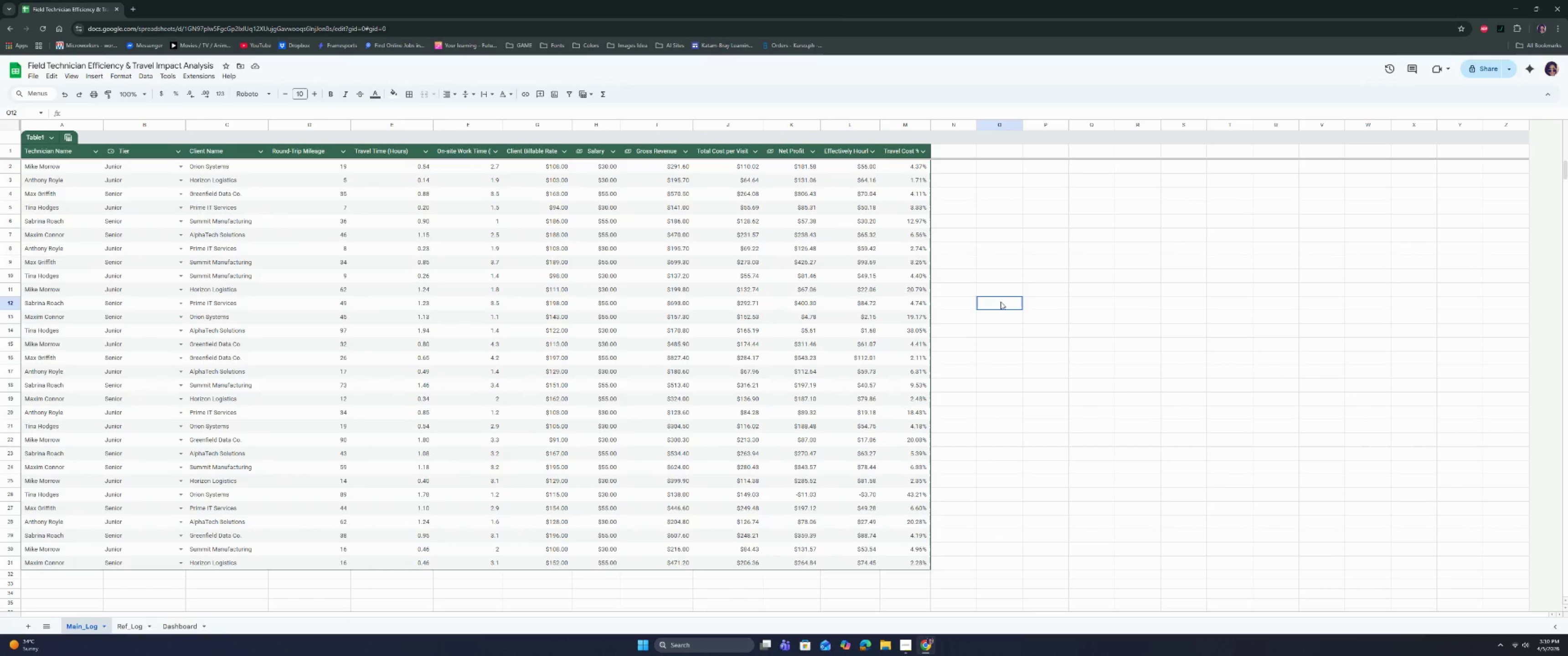 
key(Control+Z)
 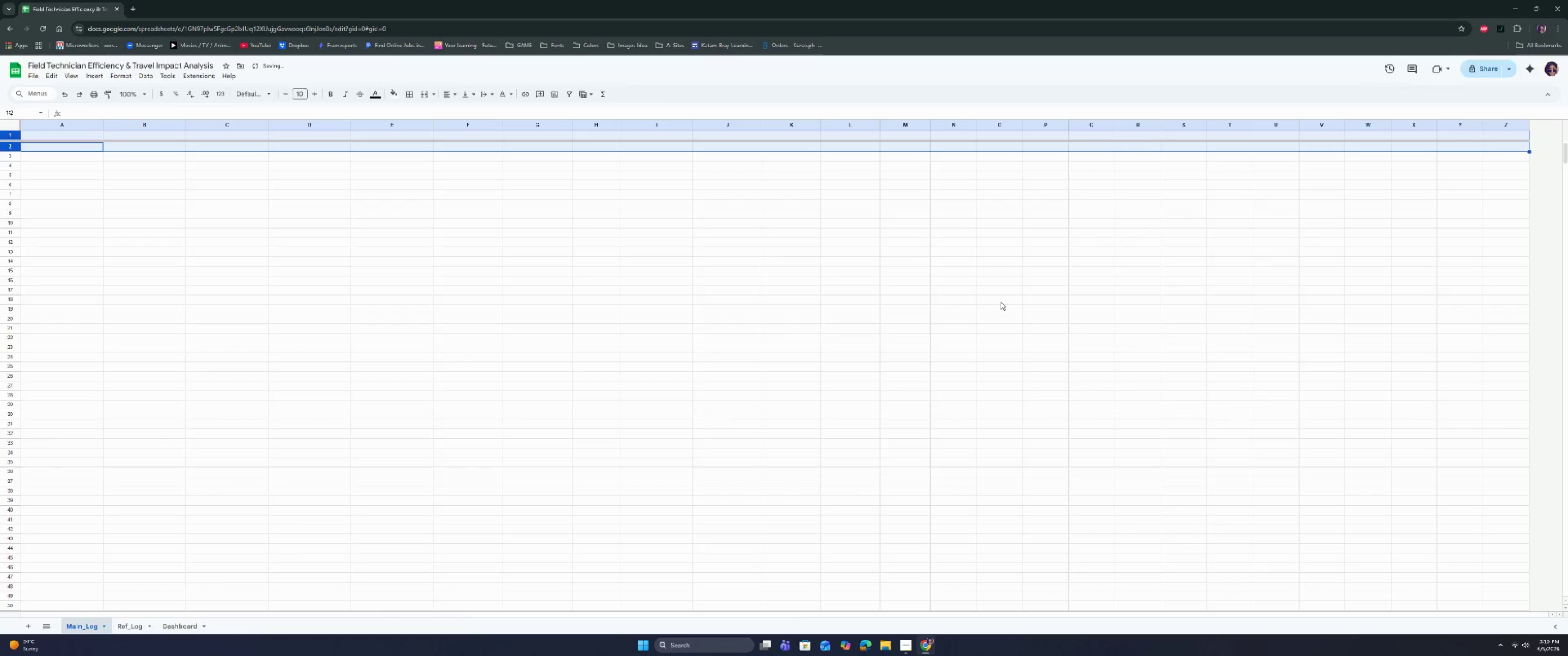 
key(Control+Z)
 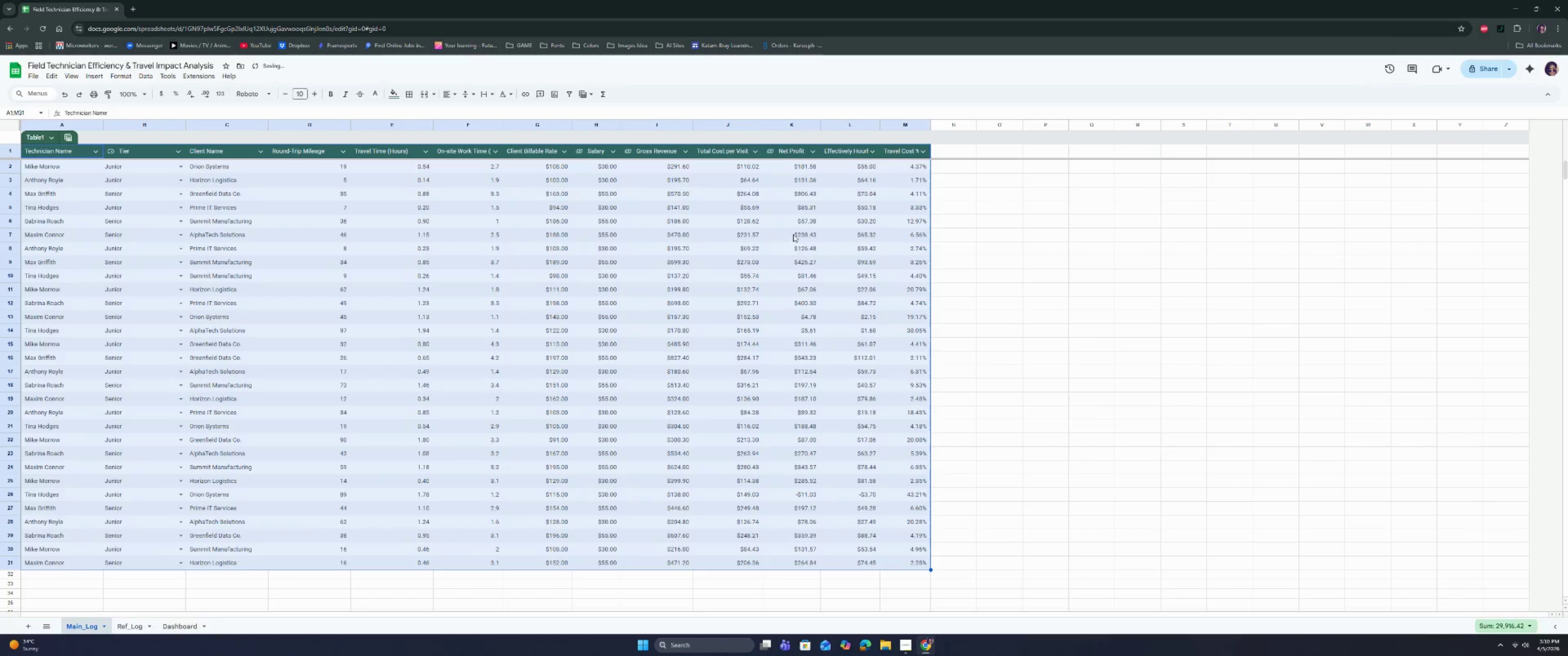 
left_click([746, 212])
 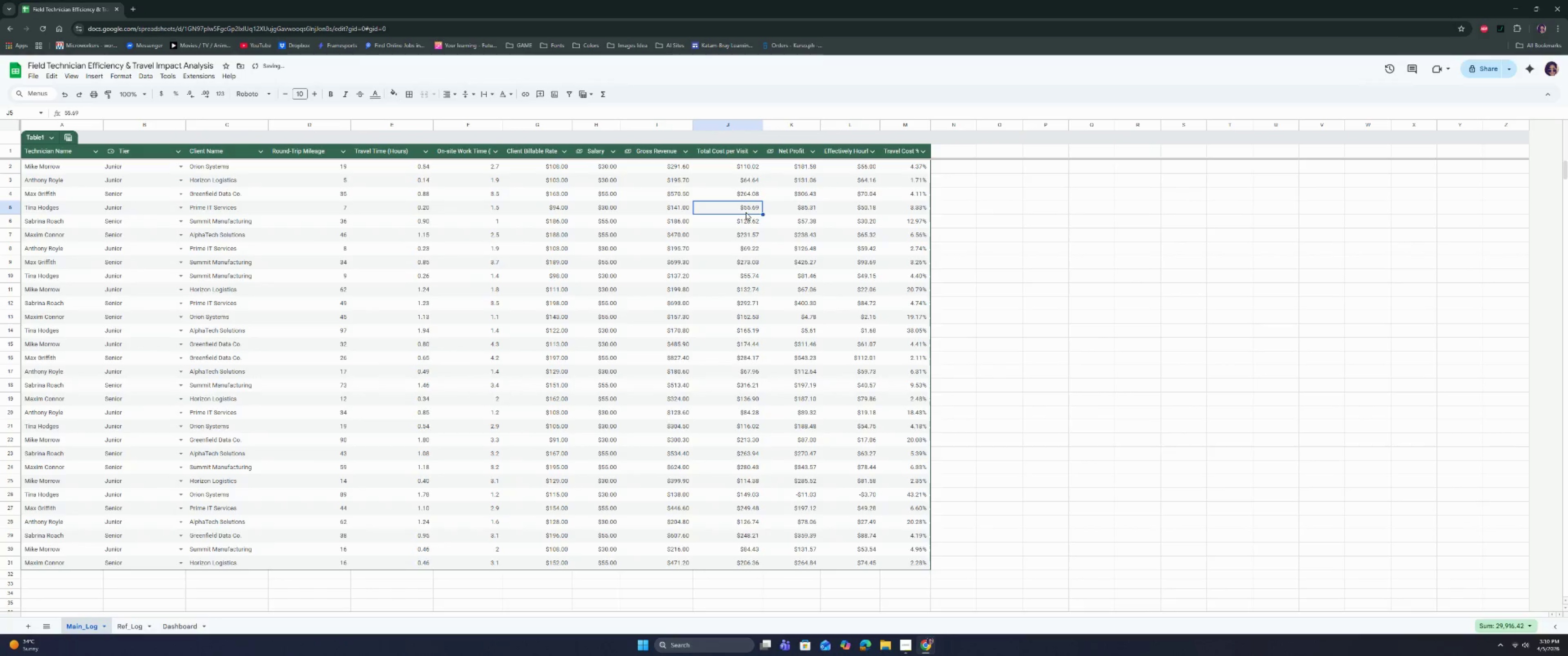 
key(Control+Z)
 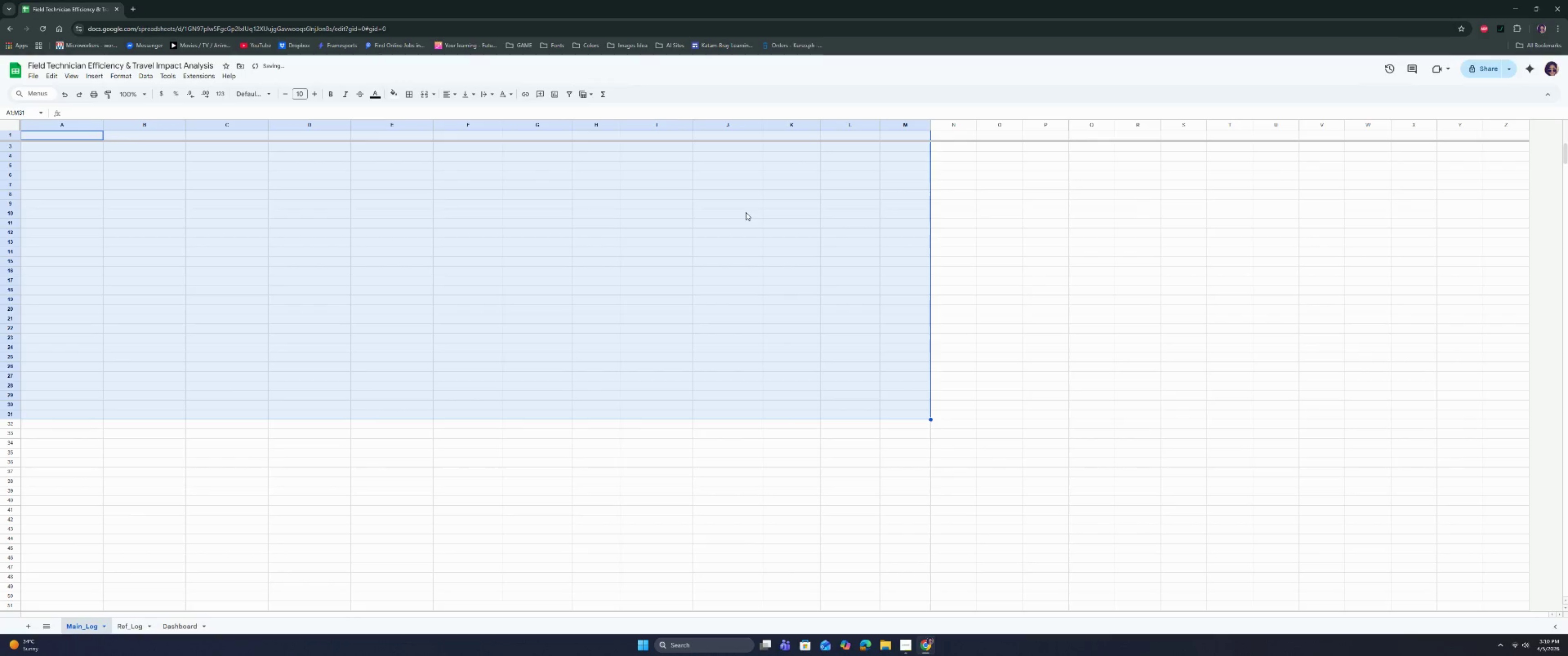 
key(Control+Z)
 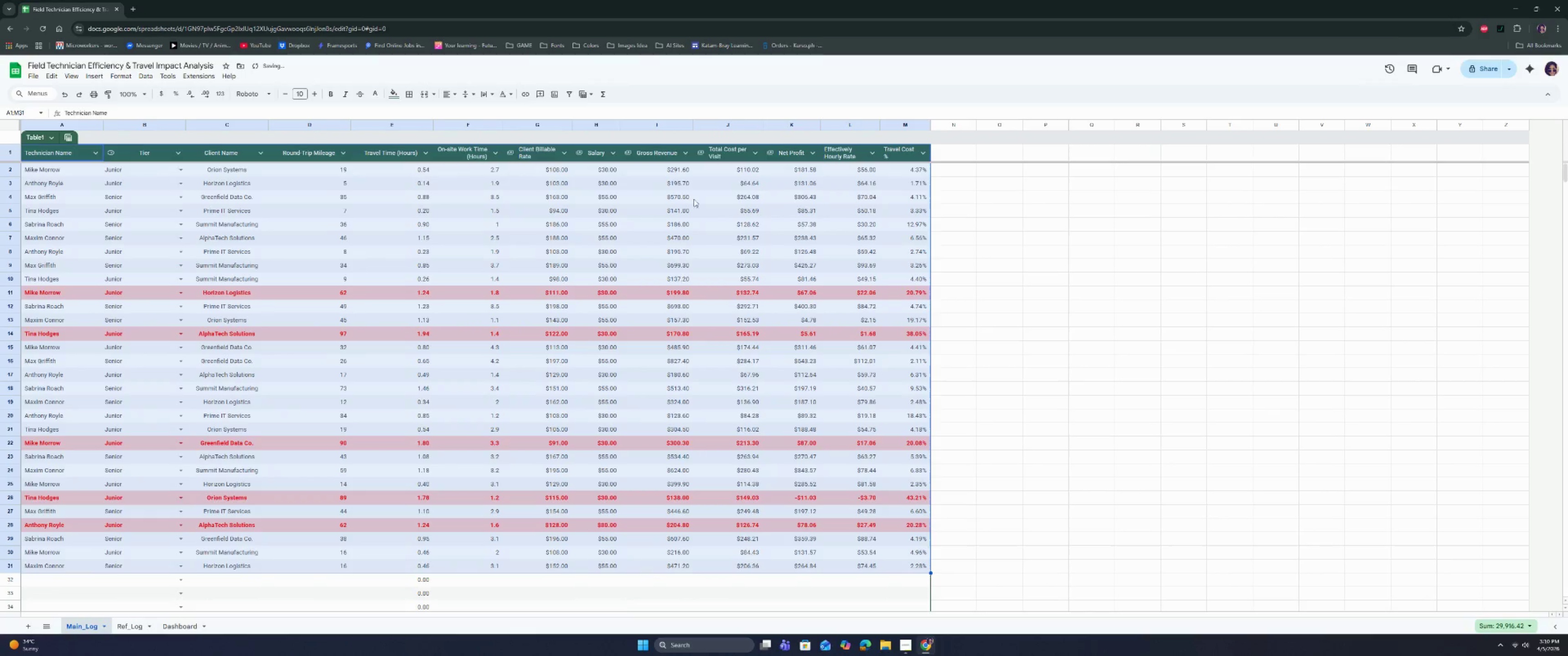 
left_click([693, 188])
 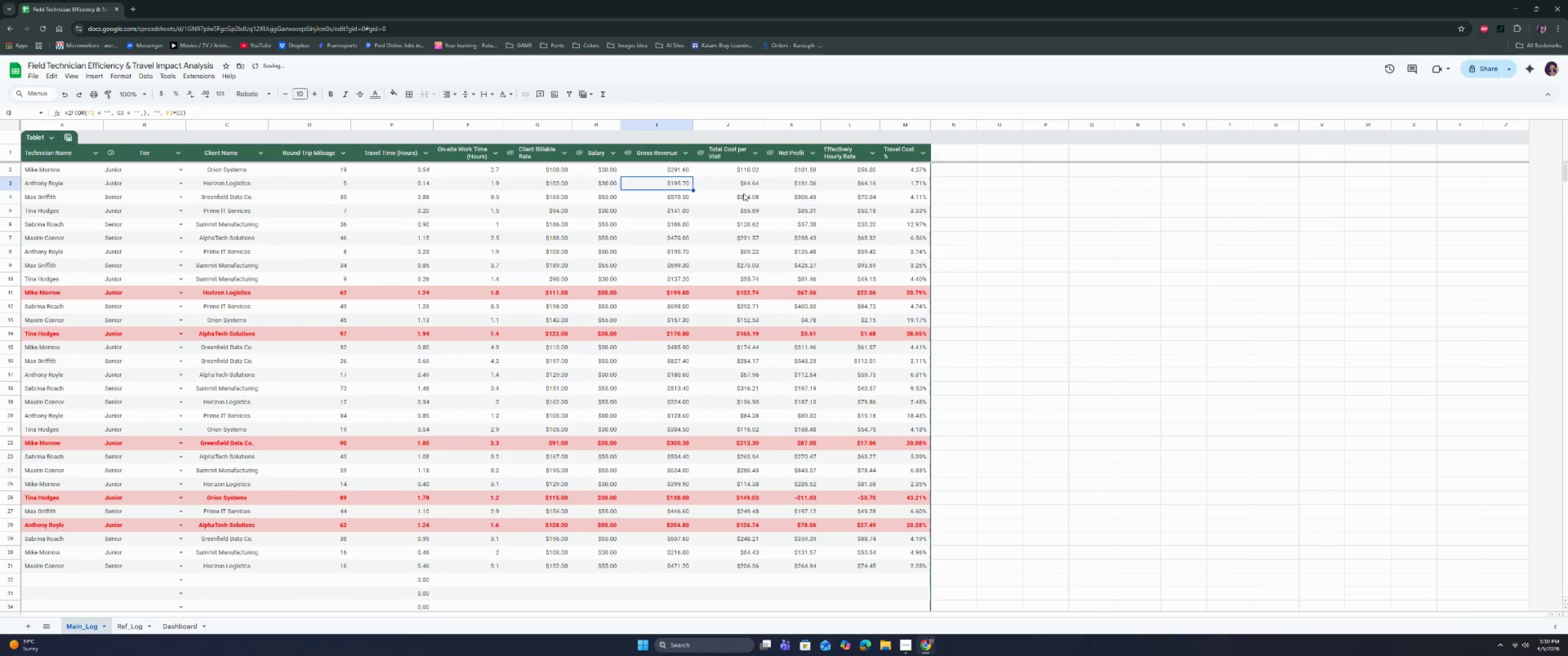 
left_click([765, 194])
 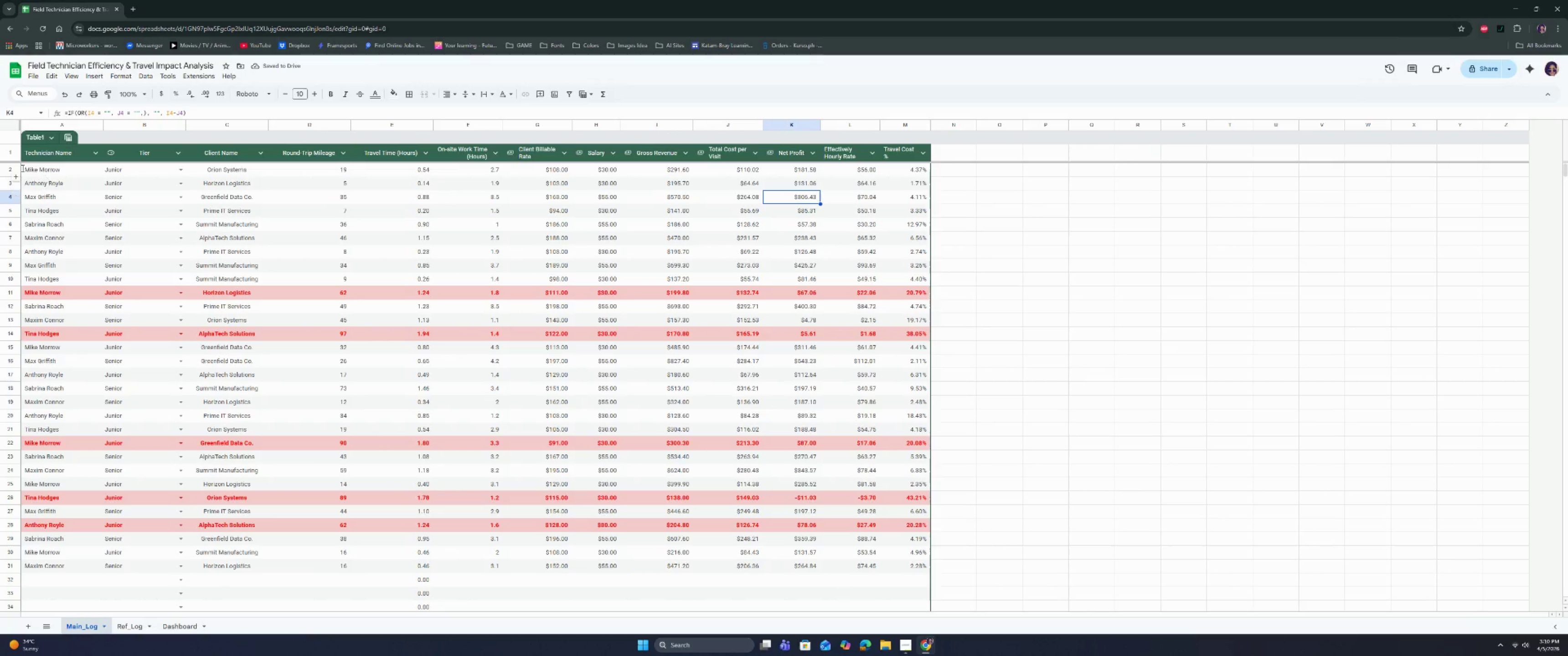 
left_click_drag(start_coordinate=[36, 166], to_coordinate=[912, 571])
 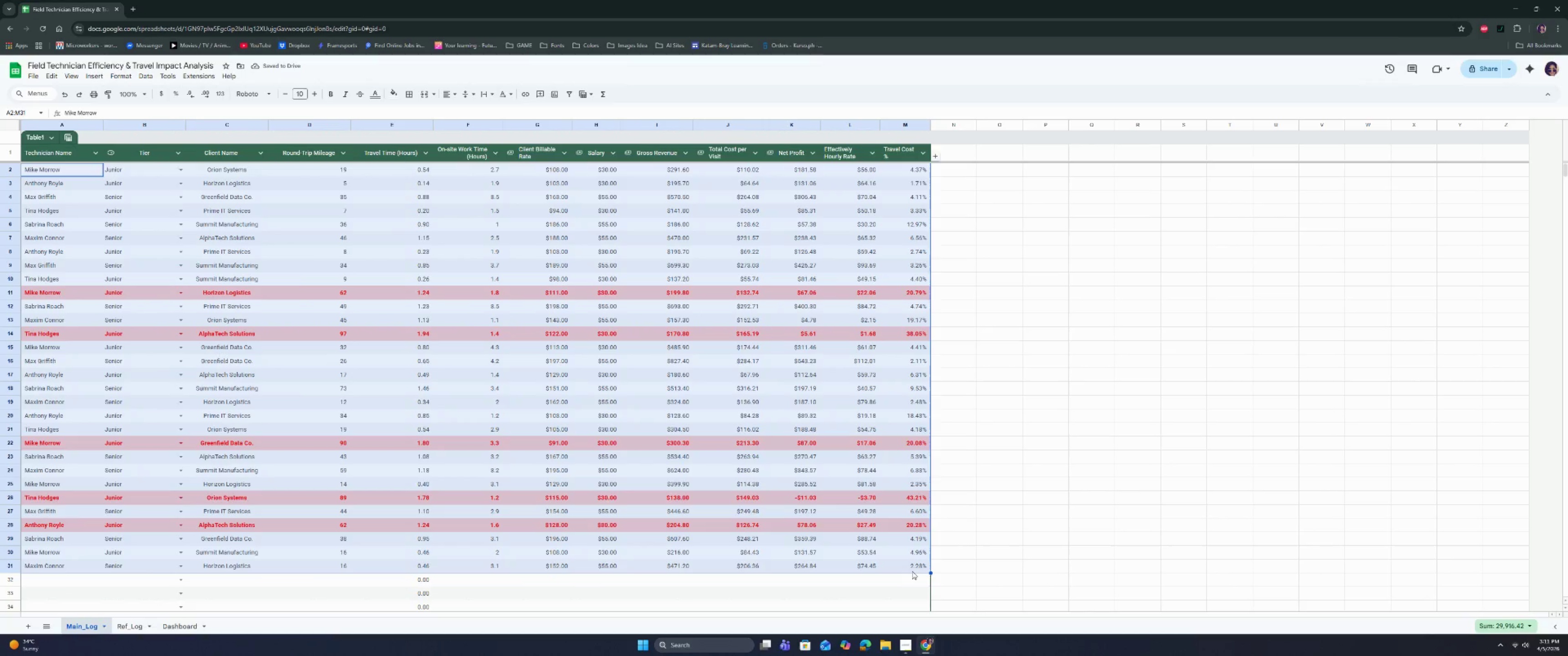 
key(Control+Shift+ArrowDown)
 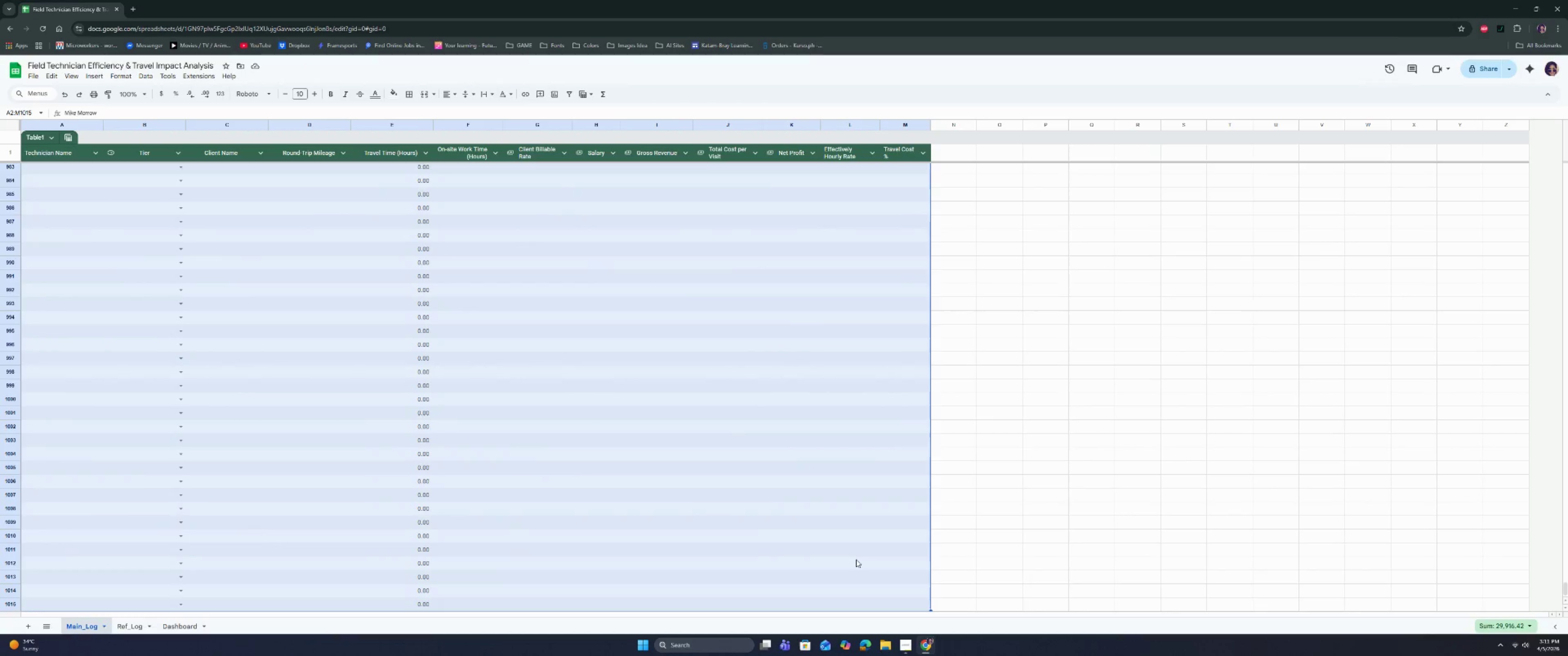 
key(Control+C)
 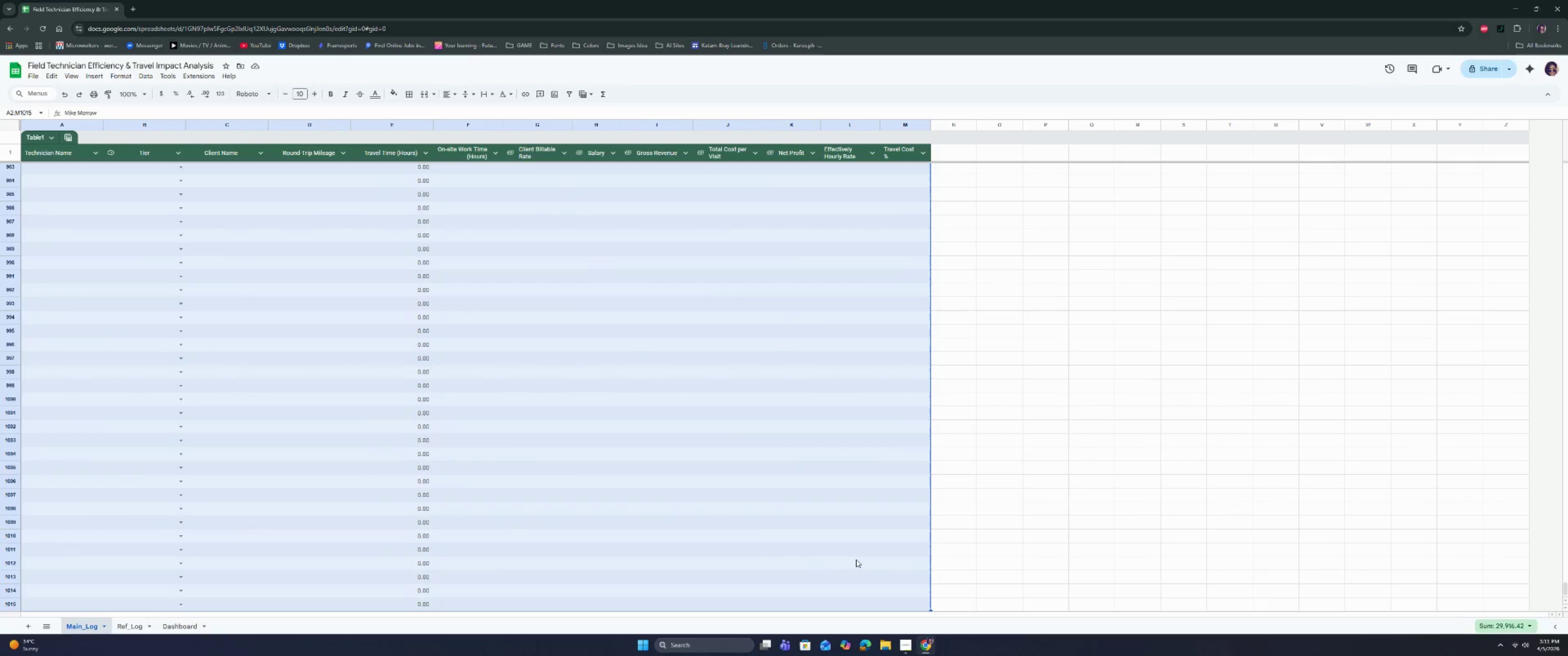 
key(Control+C)
 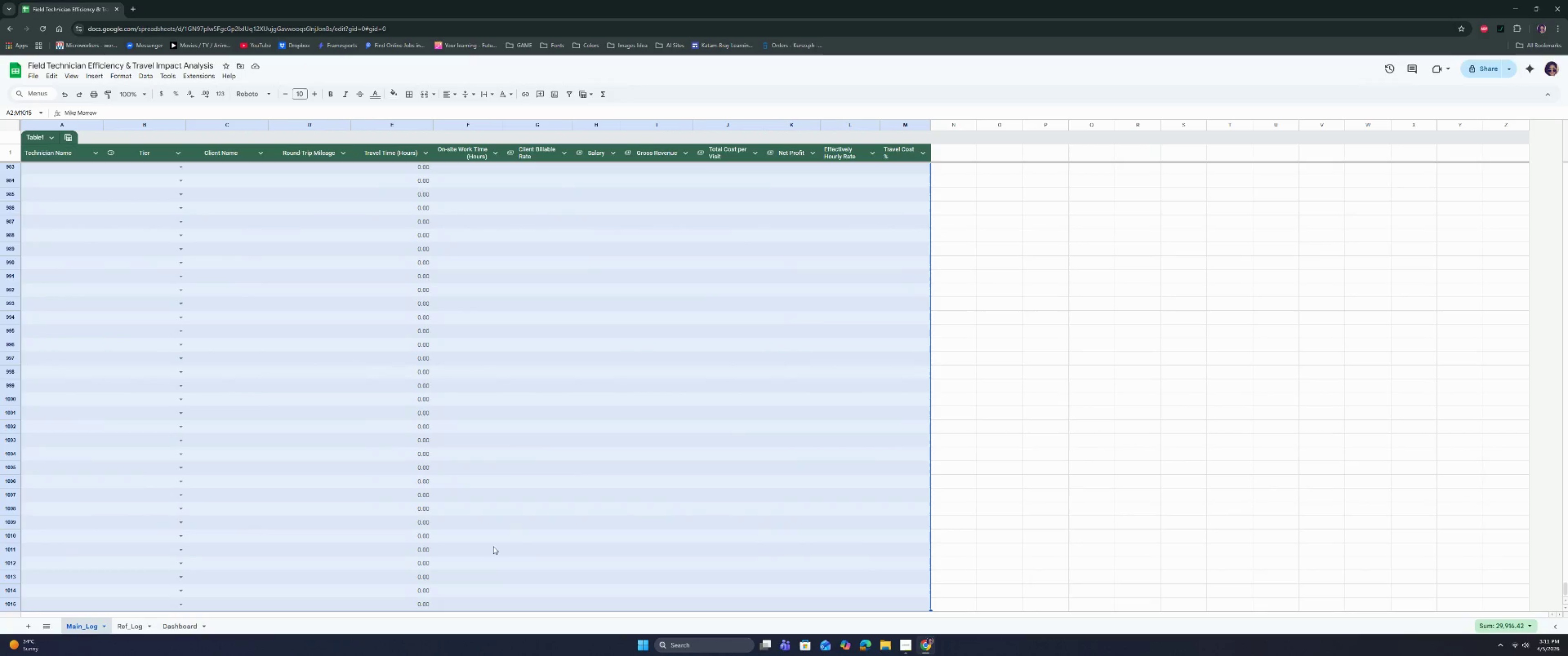 
key(Control+C)
 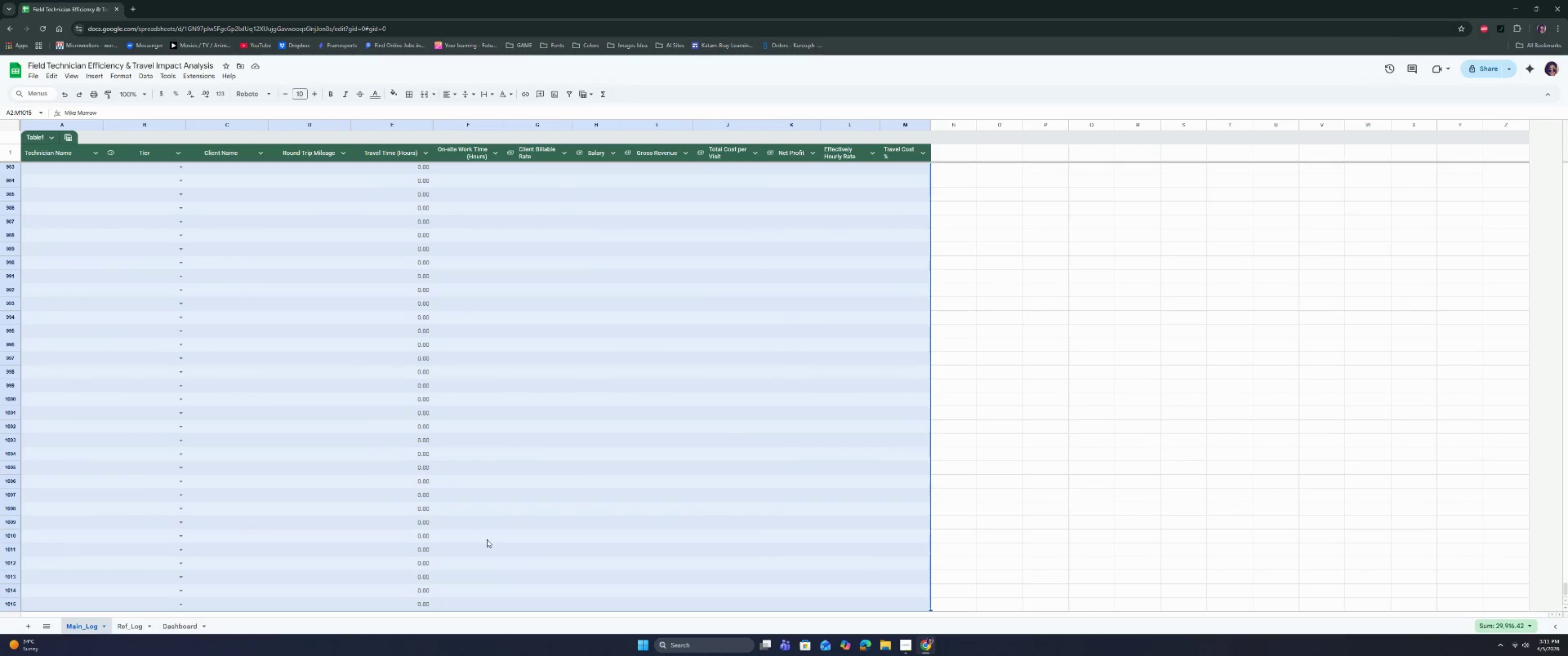 
key(Control+C)
 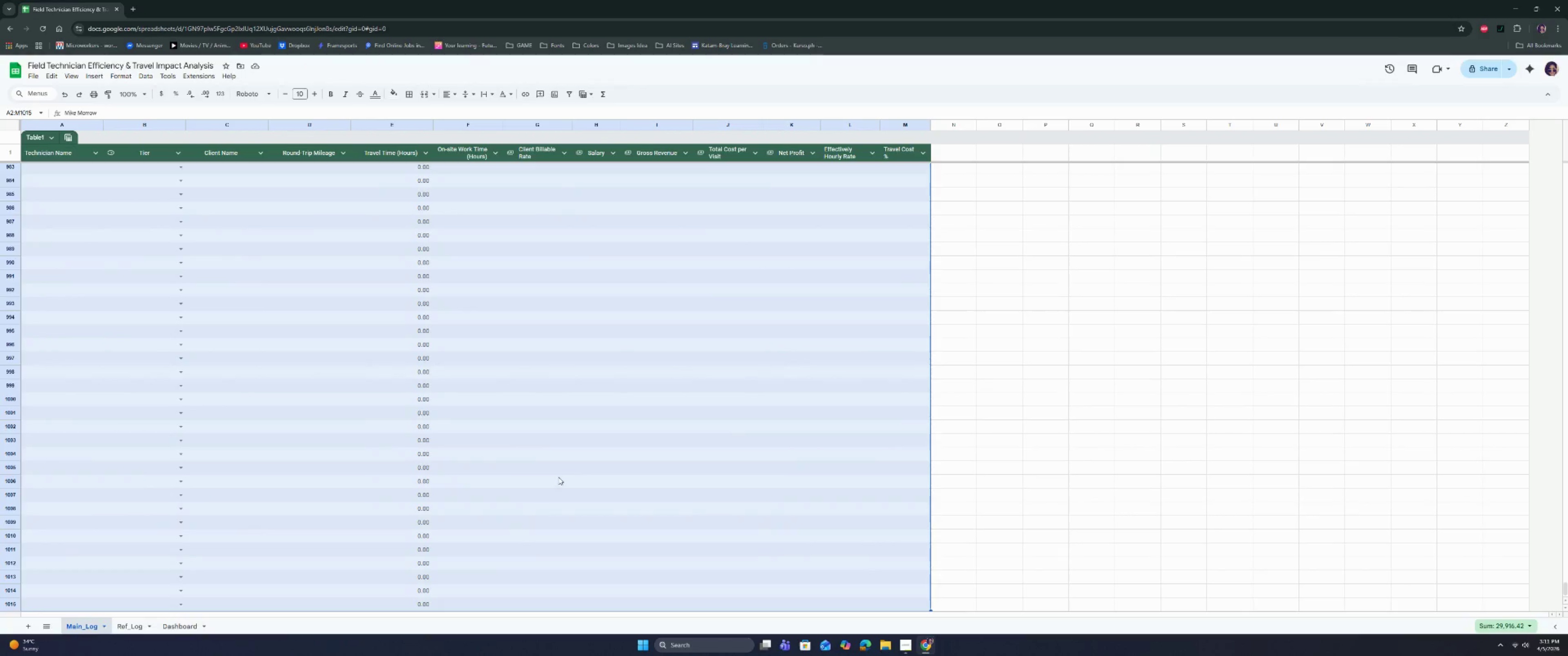 
key(Control+C)
 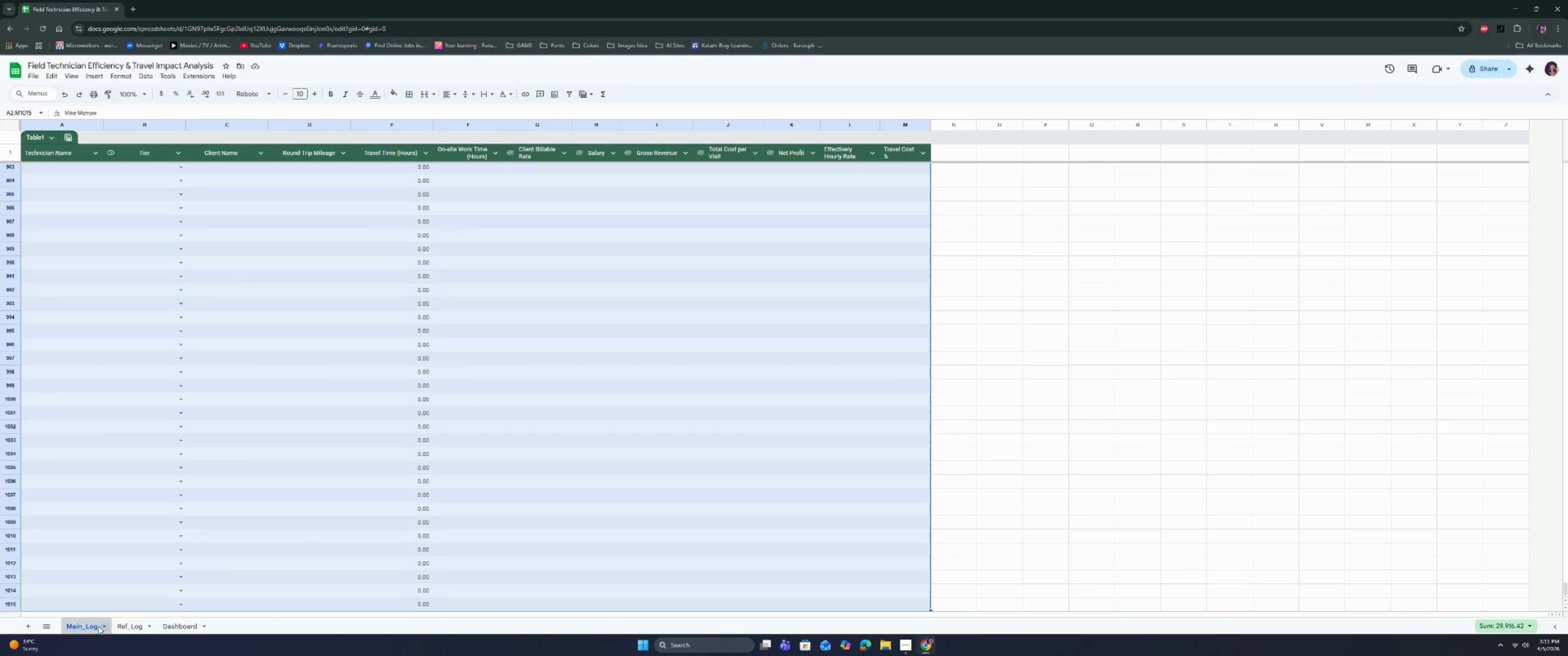 
mouse_move([38, 627])
 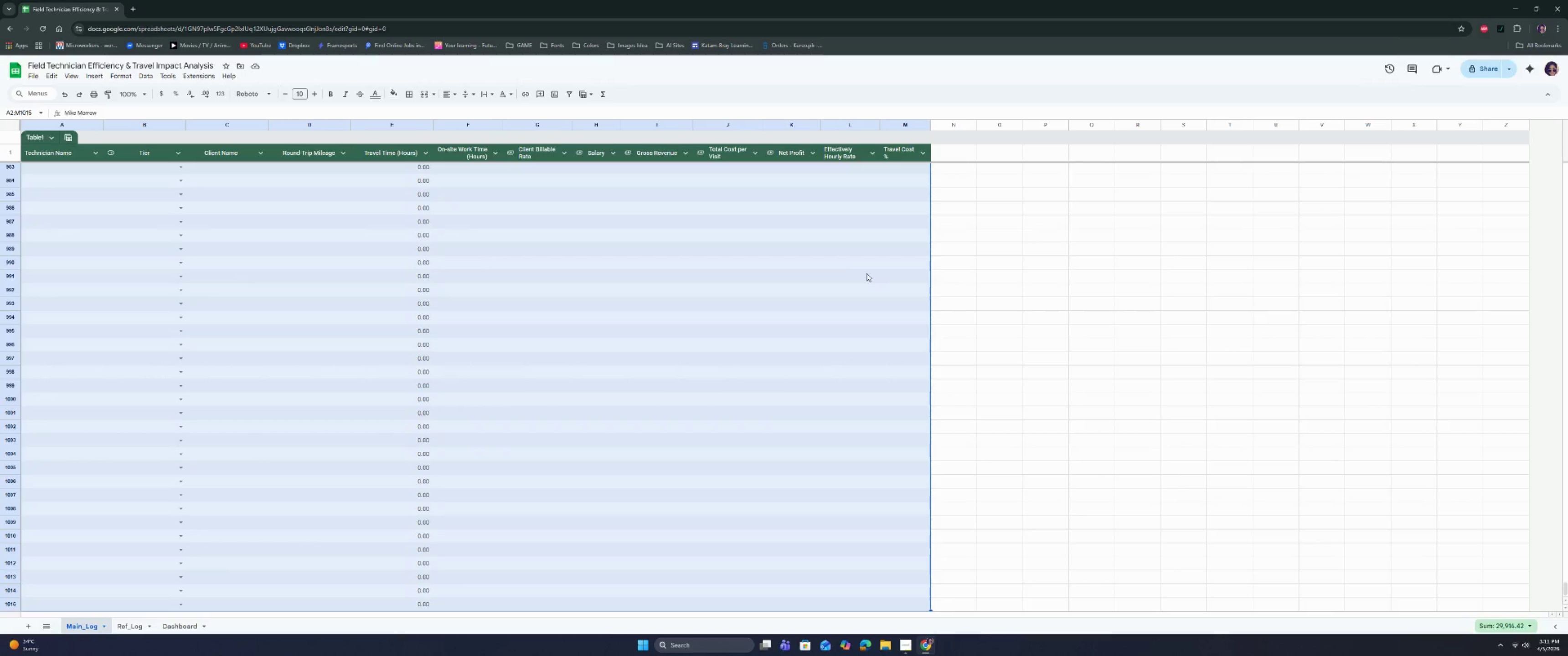 
left_click([666, 395])
 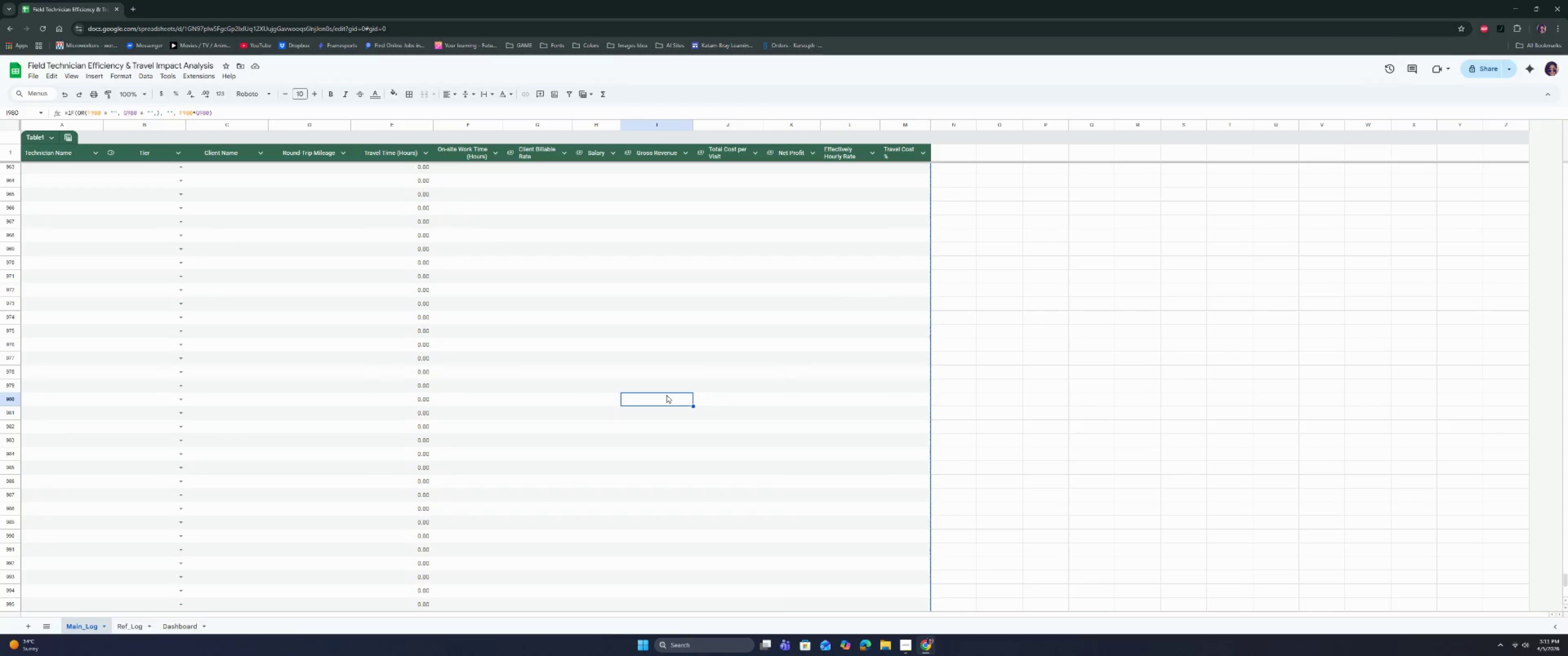 
scroll: coordinate [668, 397], scroll_direction: up, amount: 6.0
 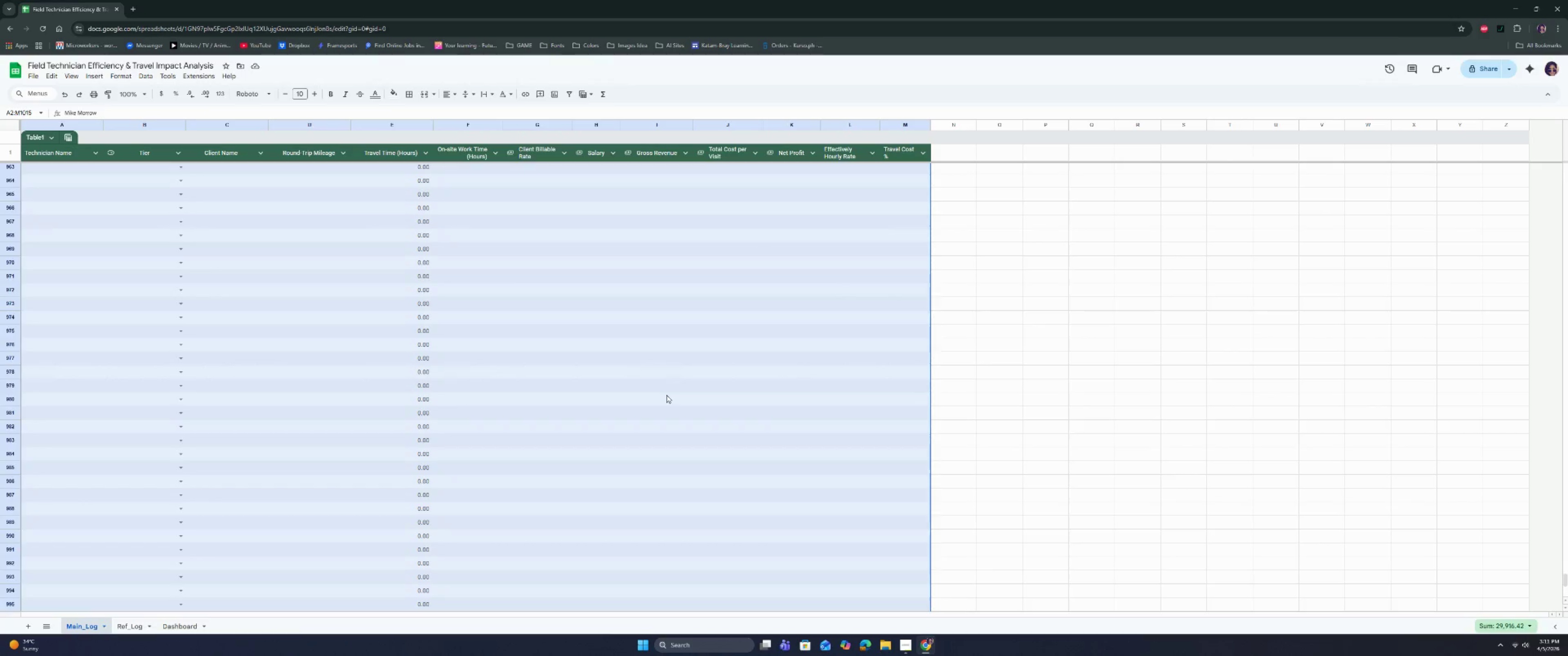 
key(Control+ArrowUp)
 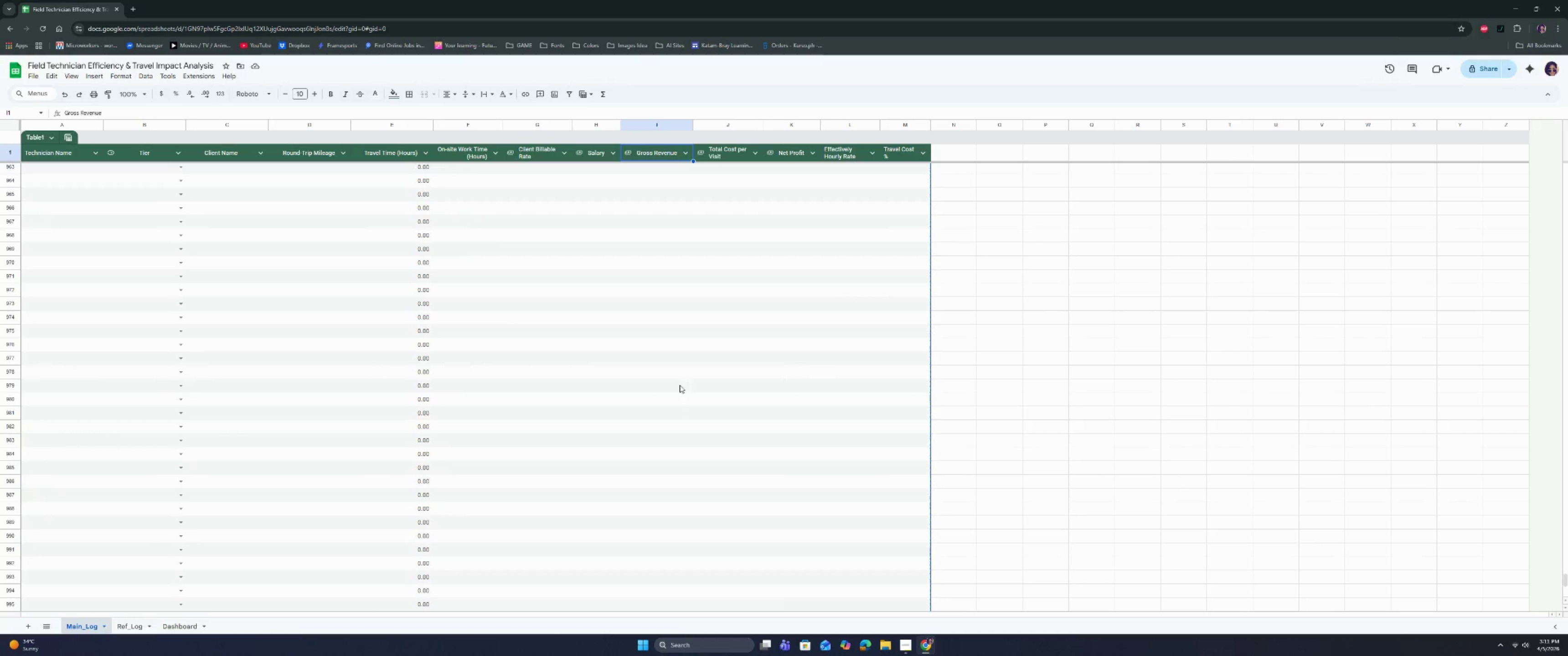 
scroll: coordinate [672, 356], scroll_direction: up, amount: 20.0
 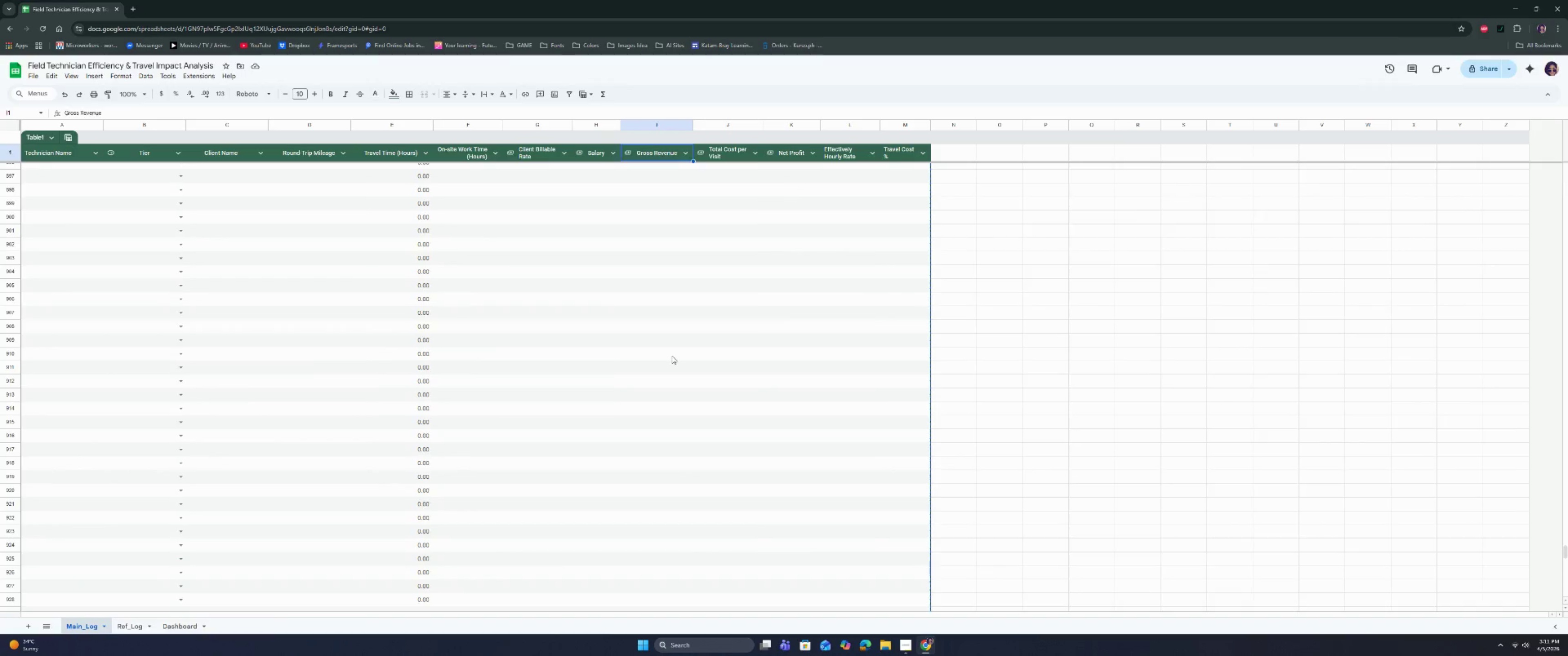 
key(ArrowDown)
 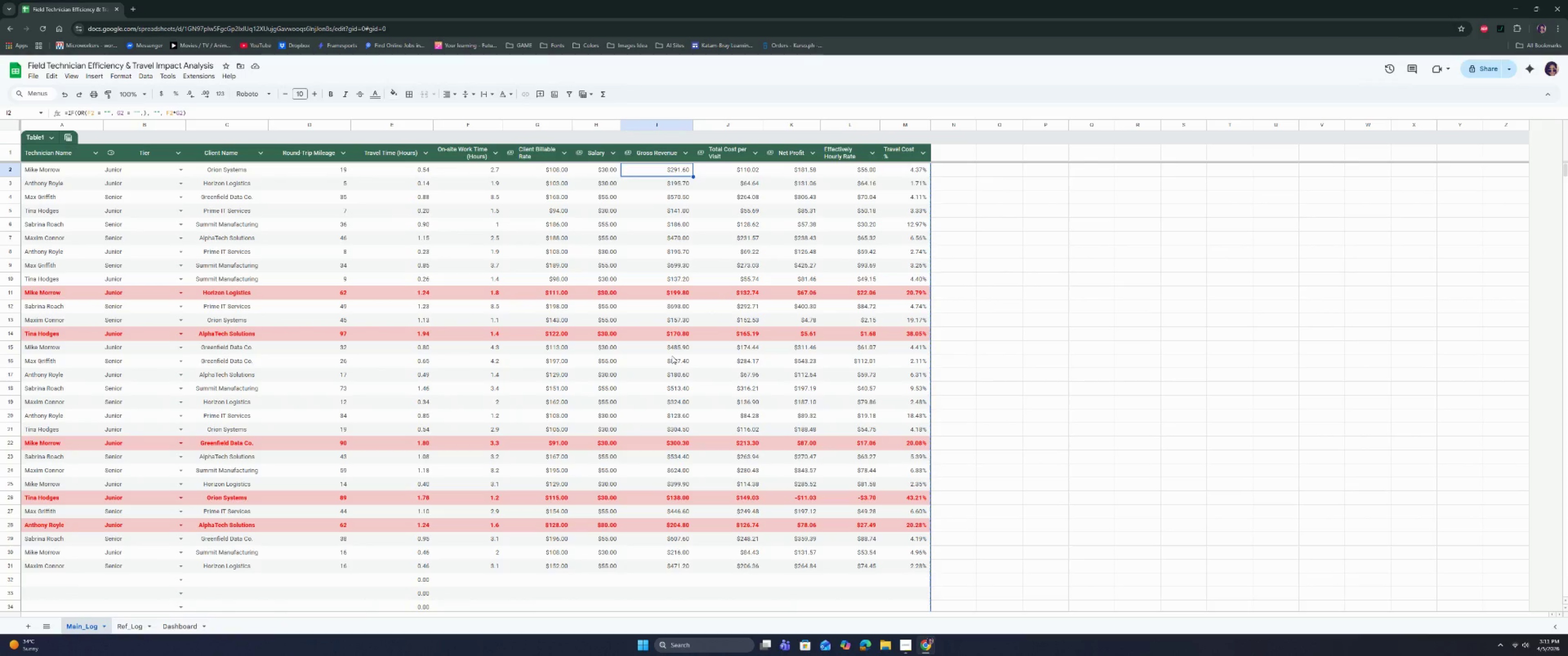 
key(ArrowUp)
 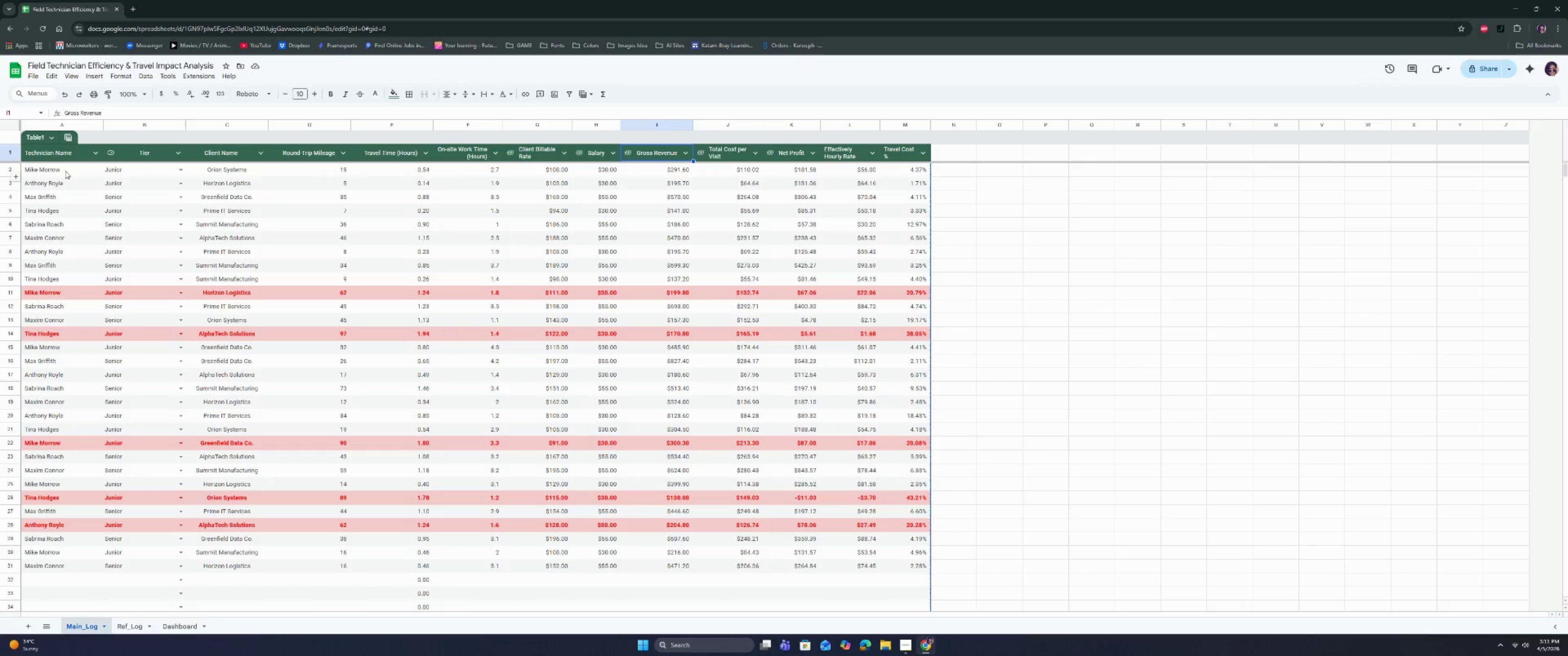 
left_click([64, 156])
 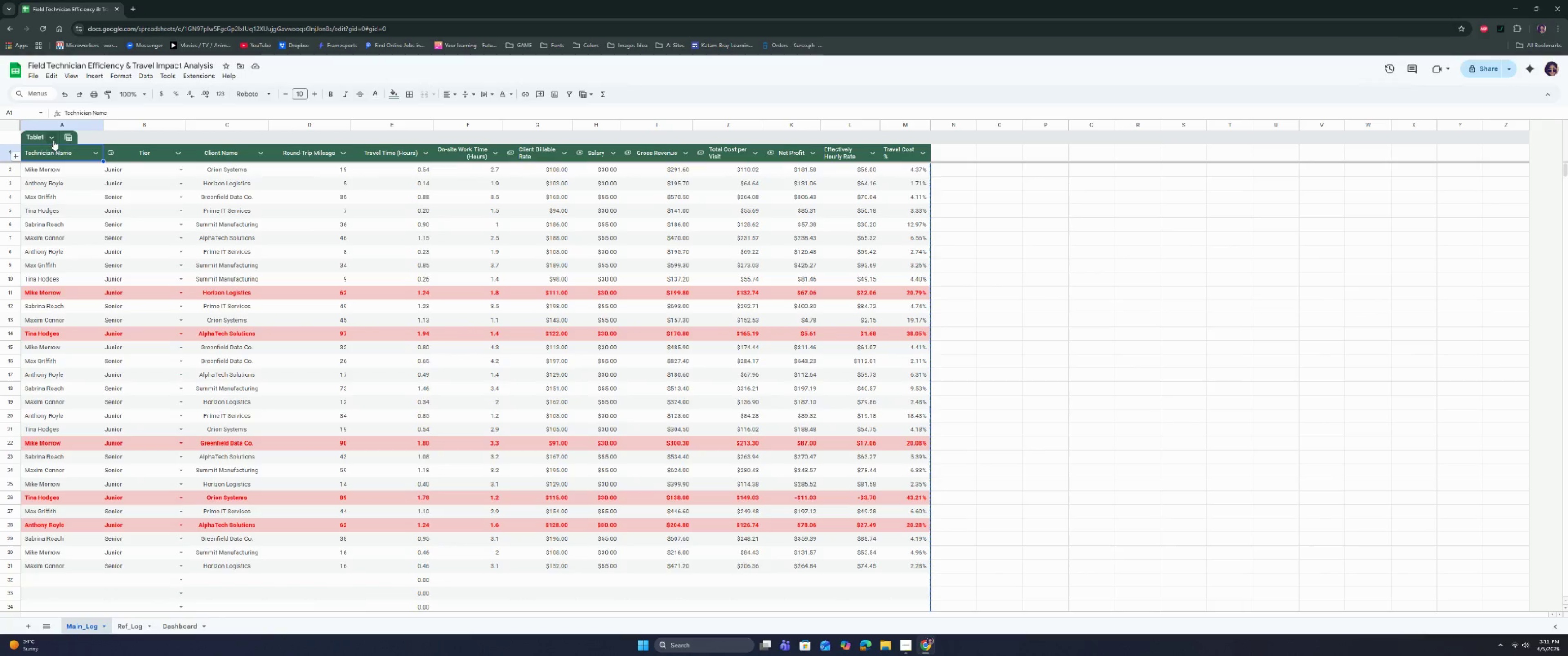 
left_click([53, 140])
 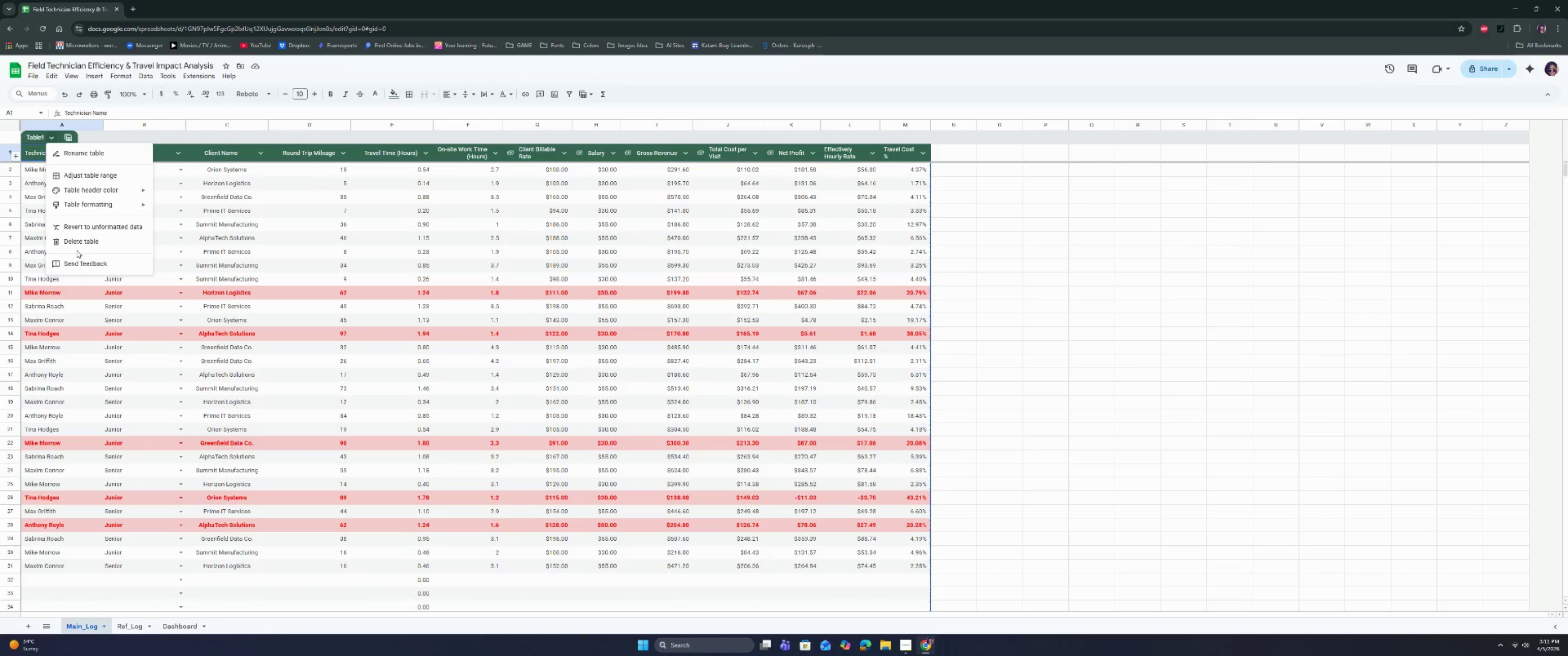 
left_click([82, 241])
 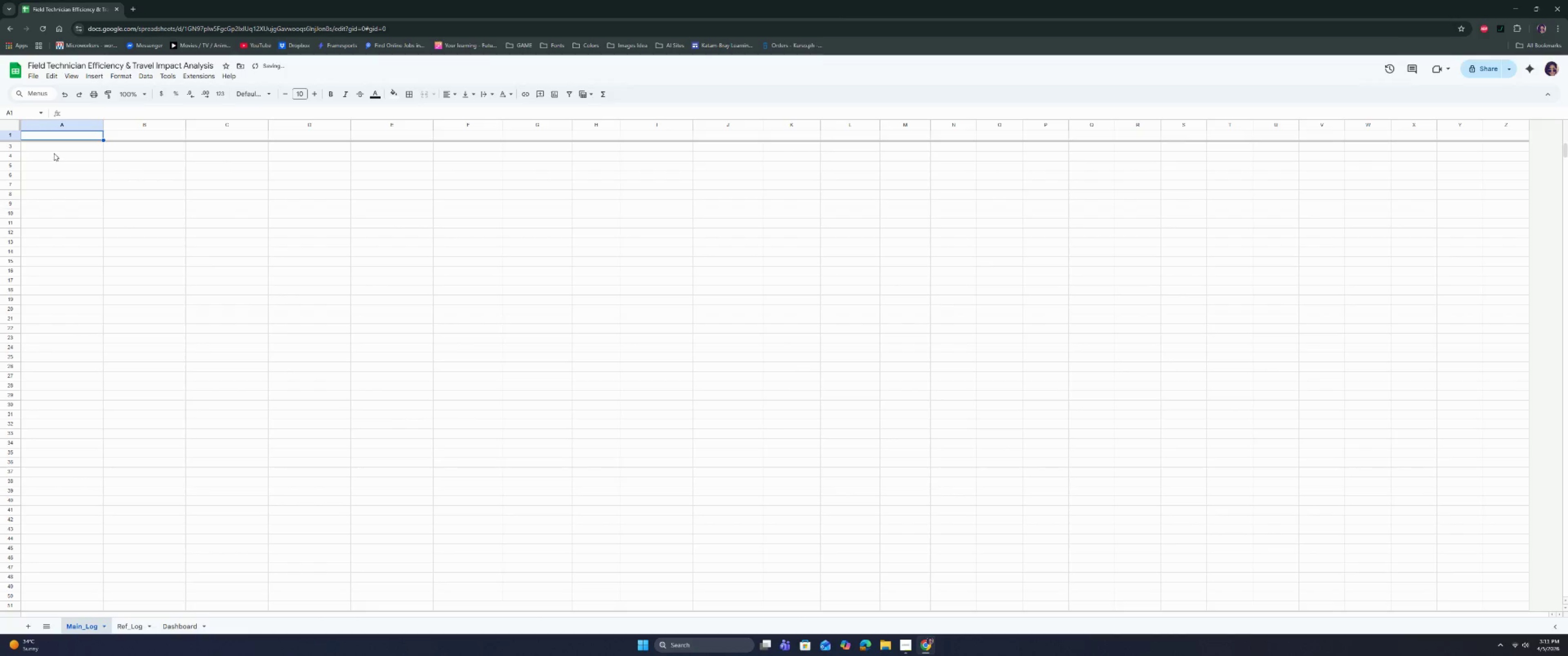 
left_click([76, 154])
 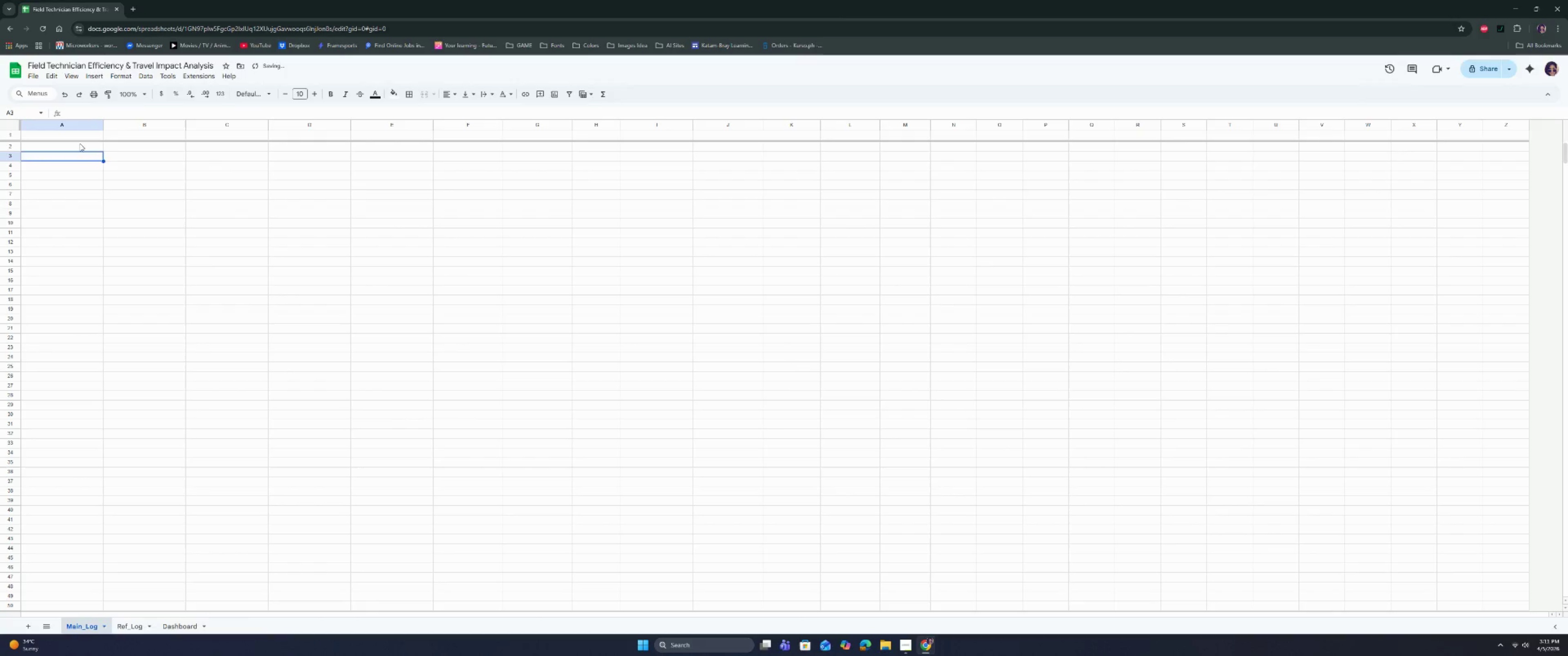 
scroll: coordinate [71, 177], scroll_direction: up, amount: 3.0
 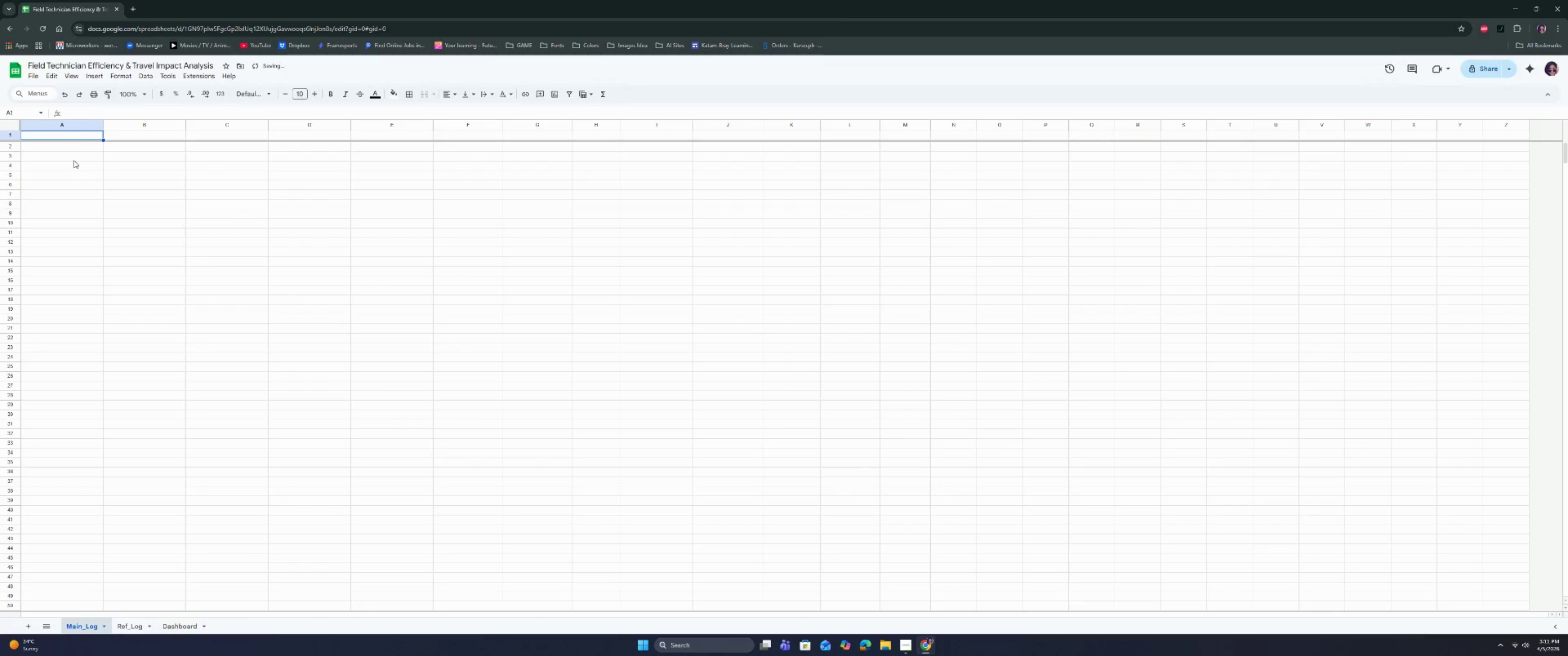 
double_click([80, 144])
 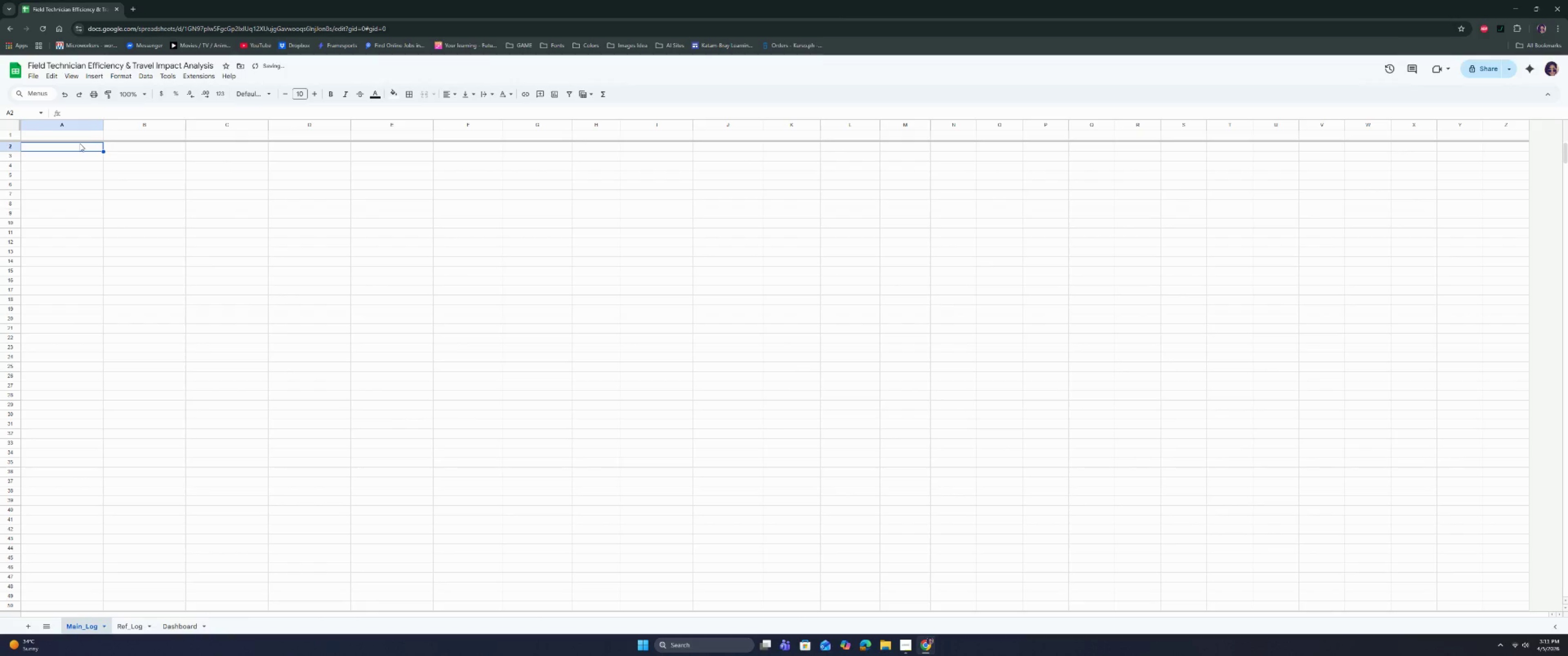 
key(Control+ControlLeft)
 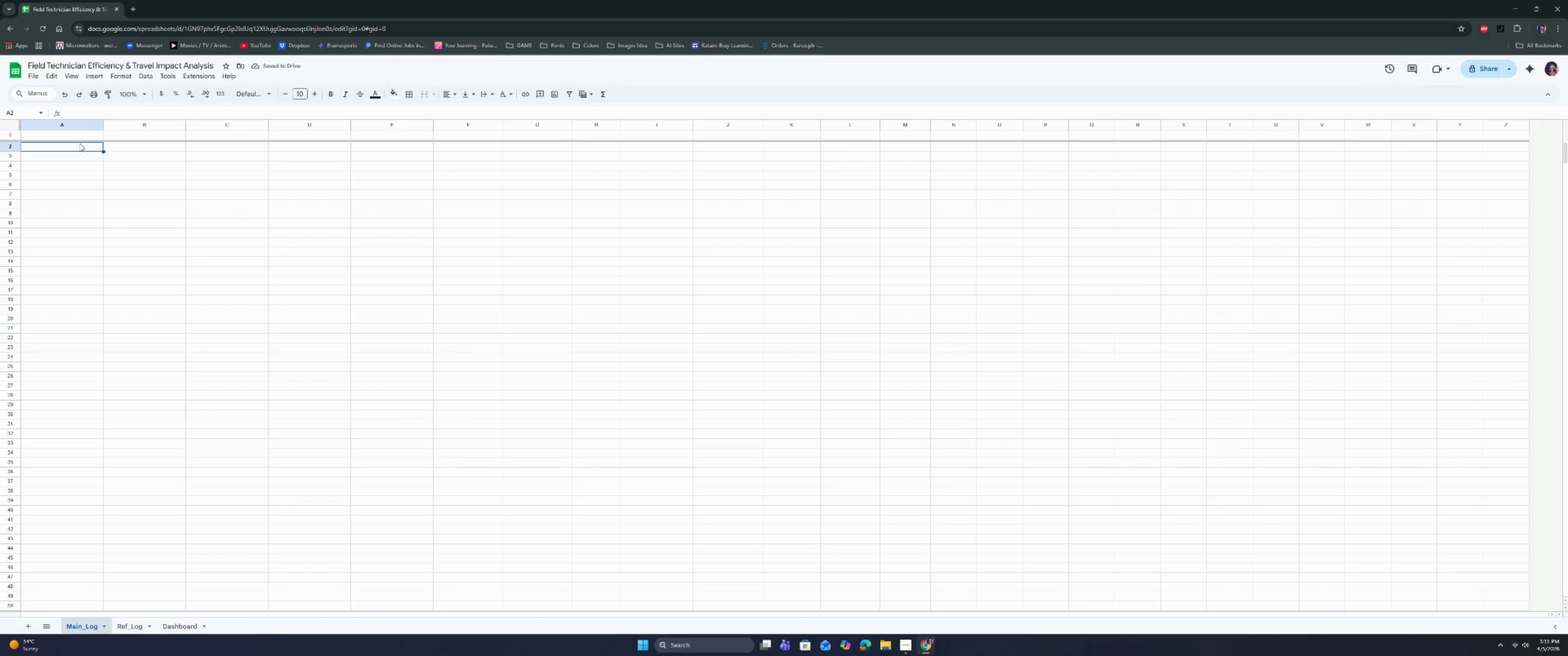 
key(Control+V)
 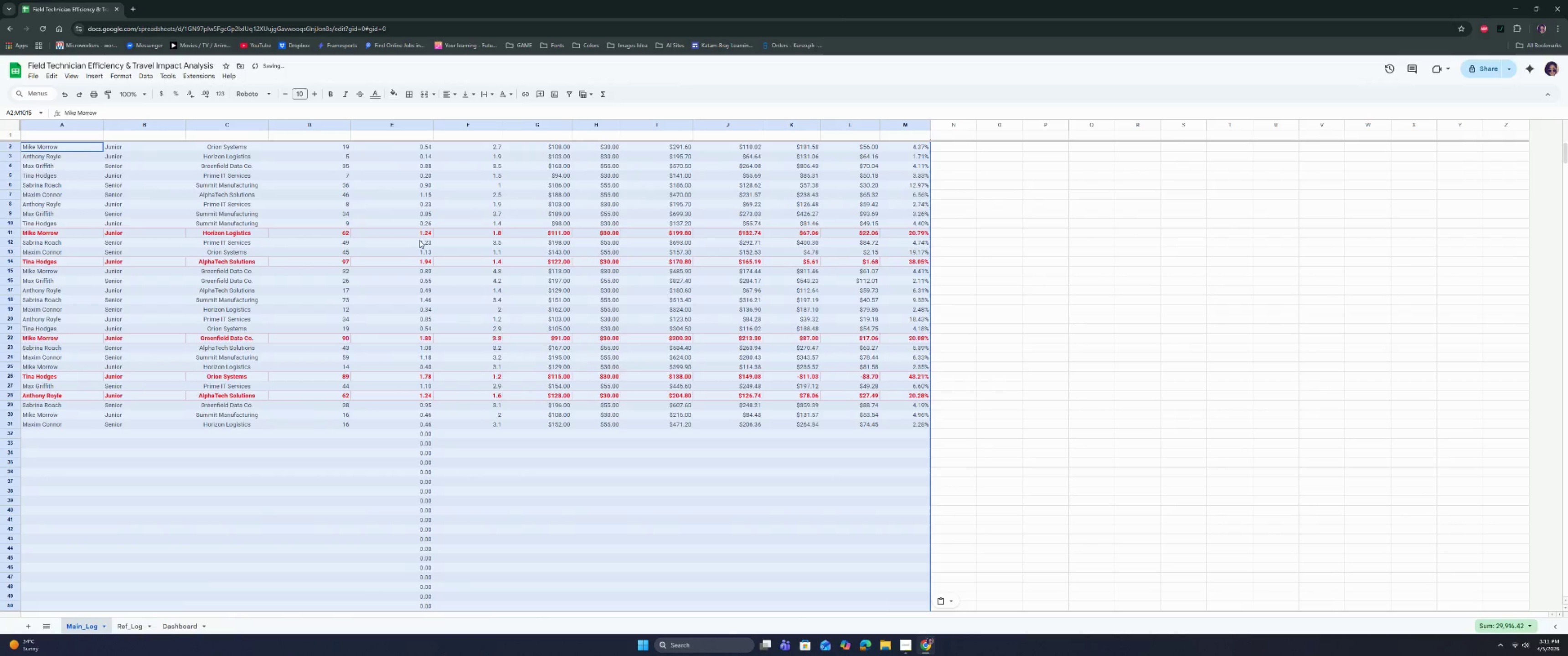 
double_click([534, 198])
 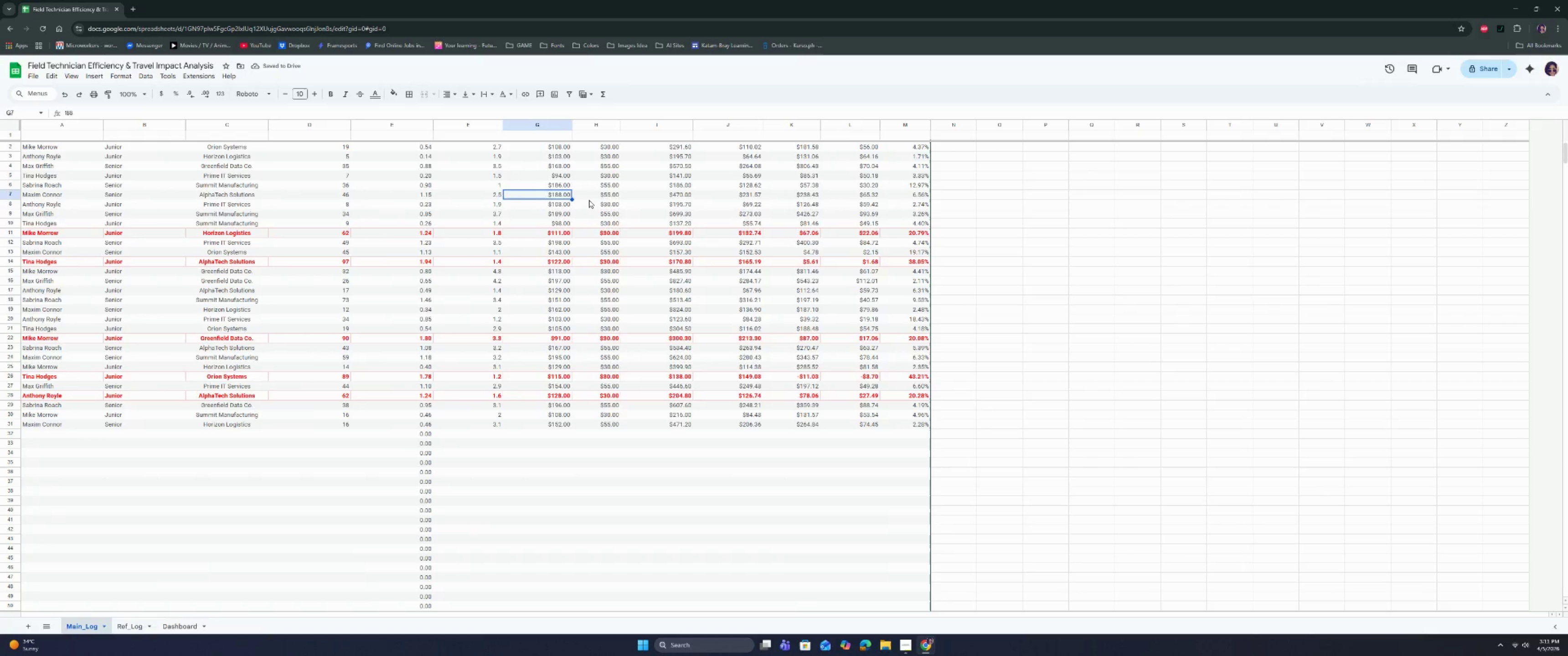 
triple_click([589, 200])
 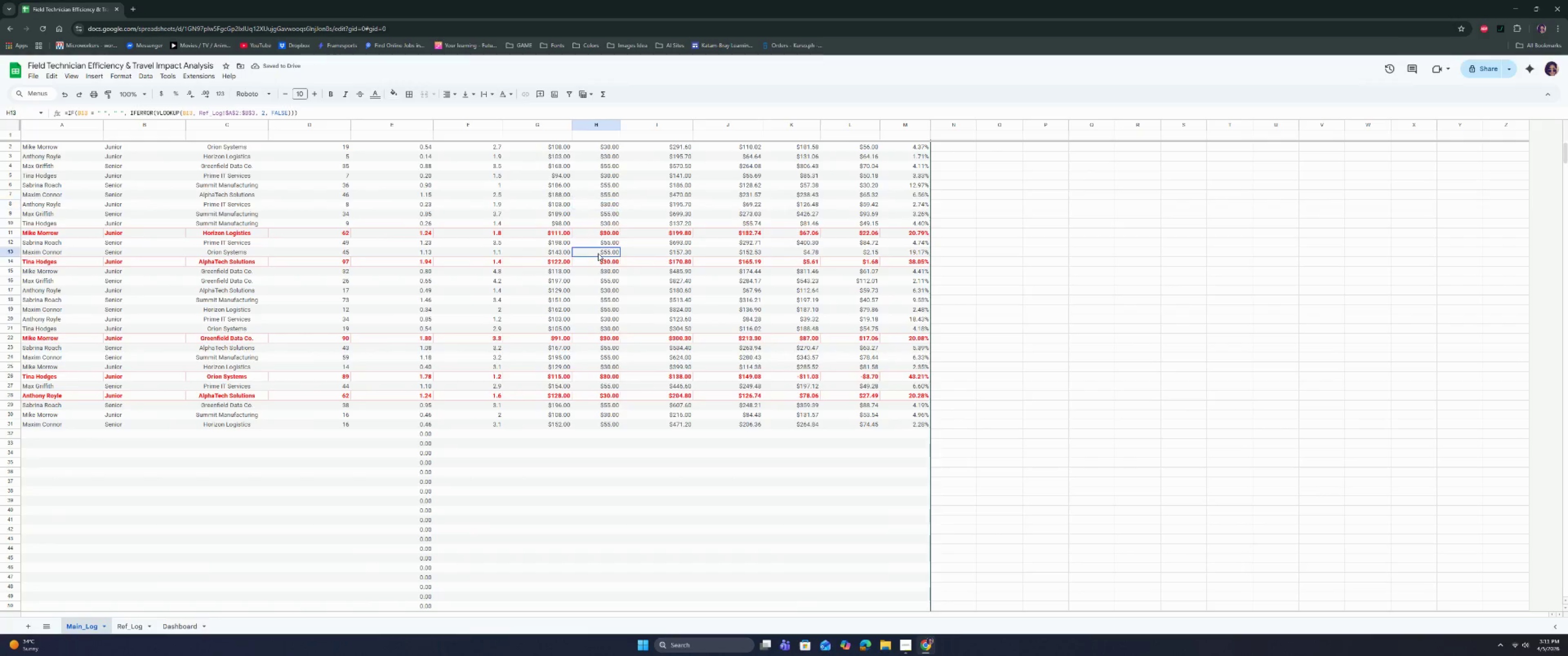 
left_click([598, 253])
 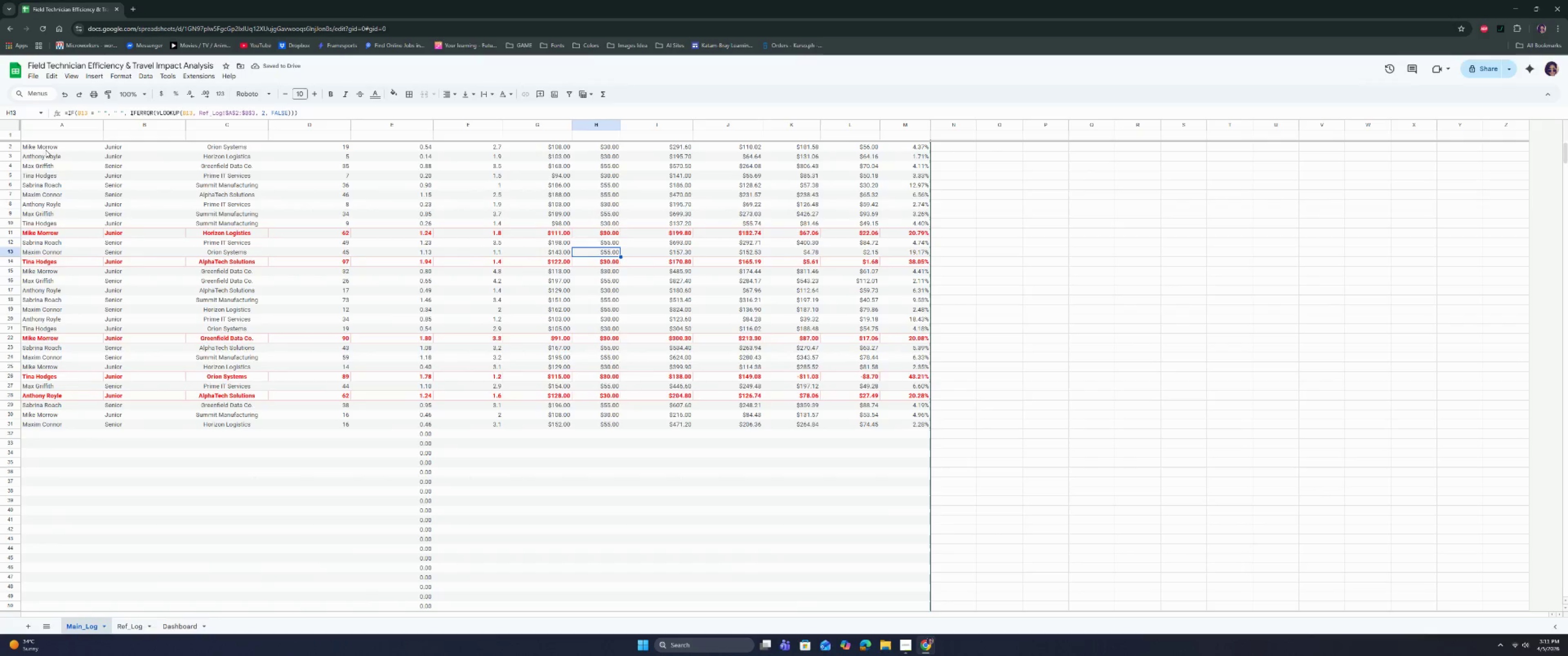 
left_click([45, 146])
 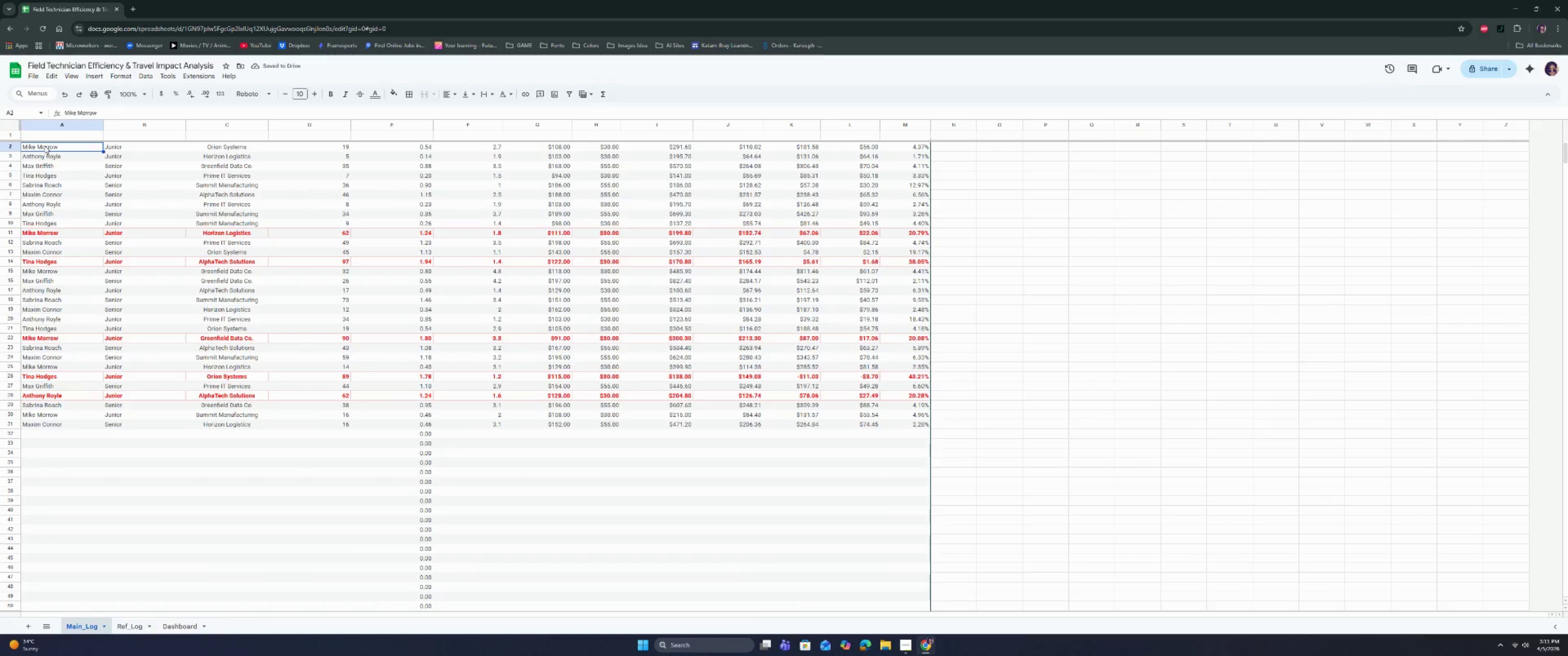 
key(Control+Shift+ArrowRight)
 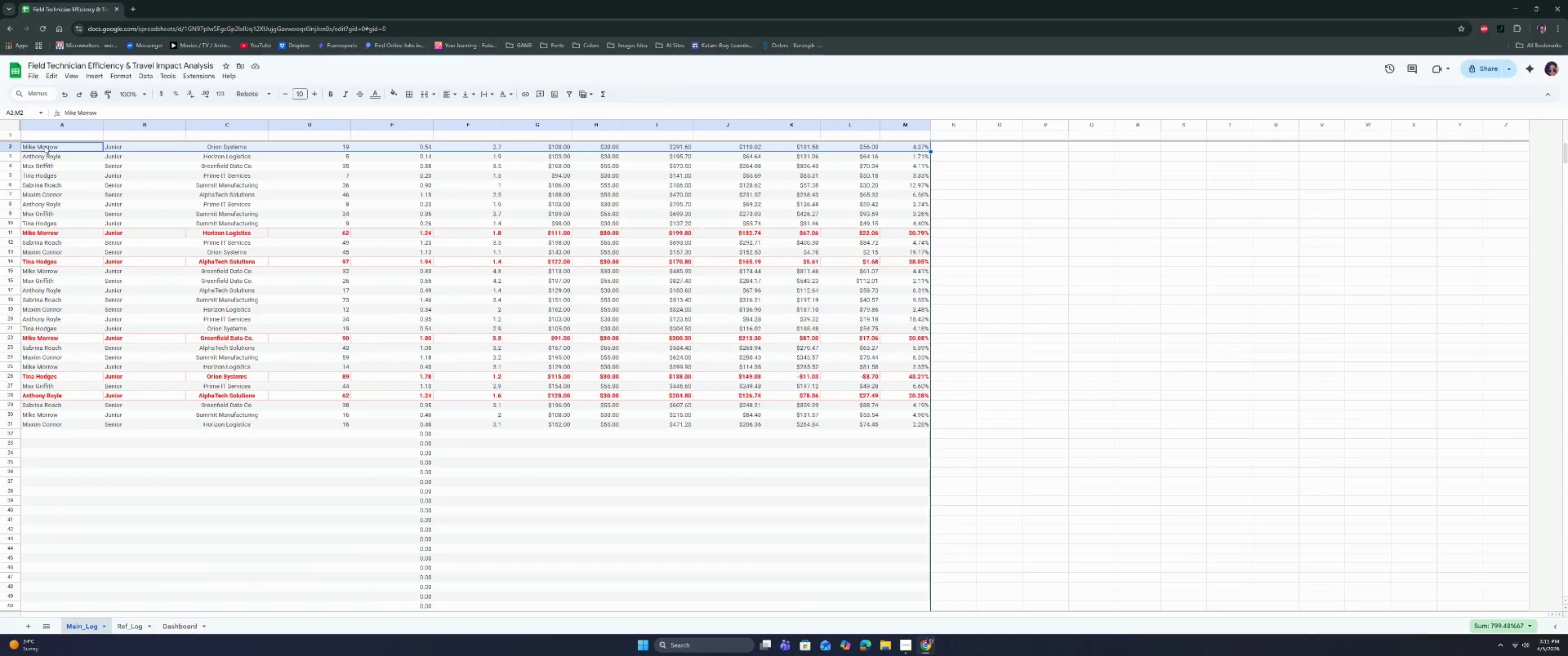 
key(Control+Shift+ArrowDown)
 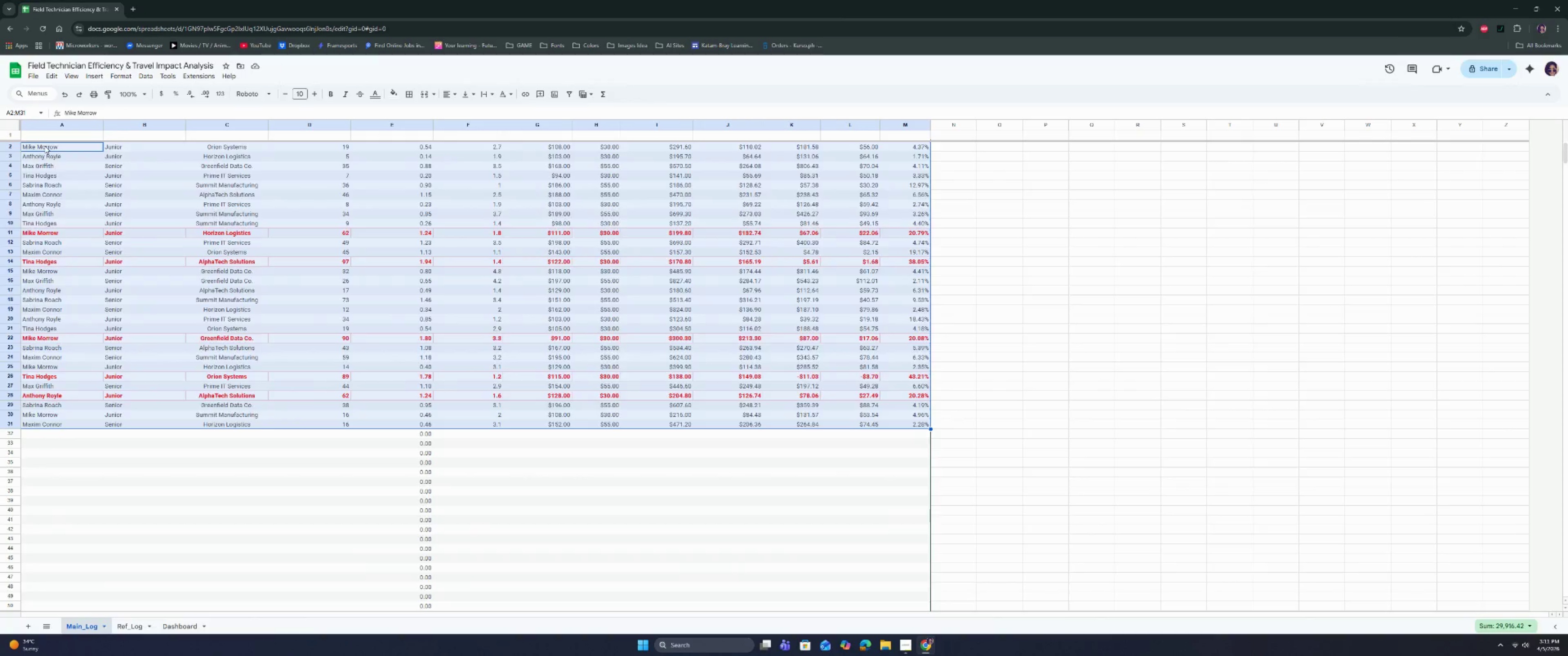 
key(Control+Shift+ArrowDown)
 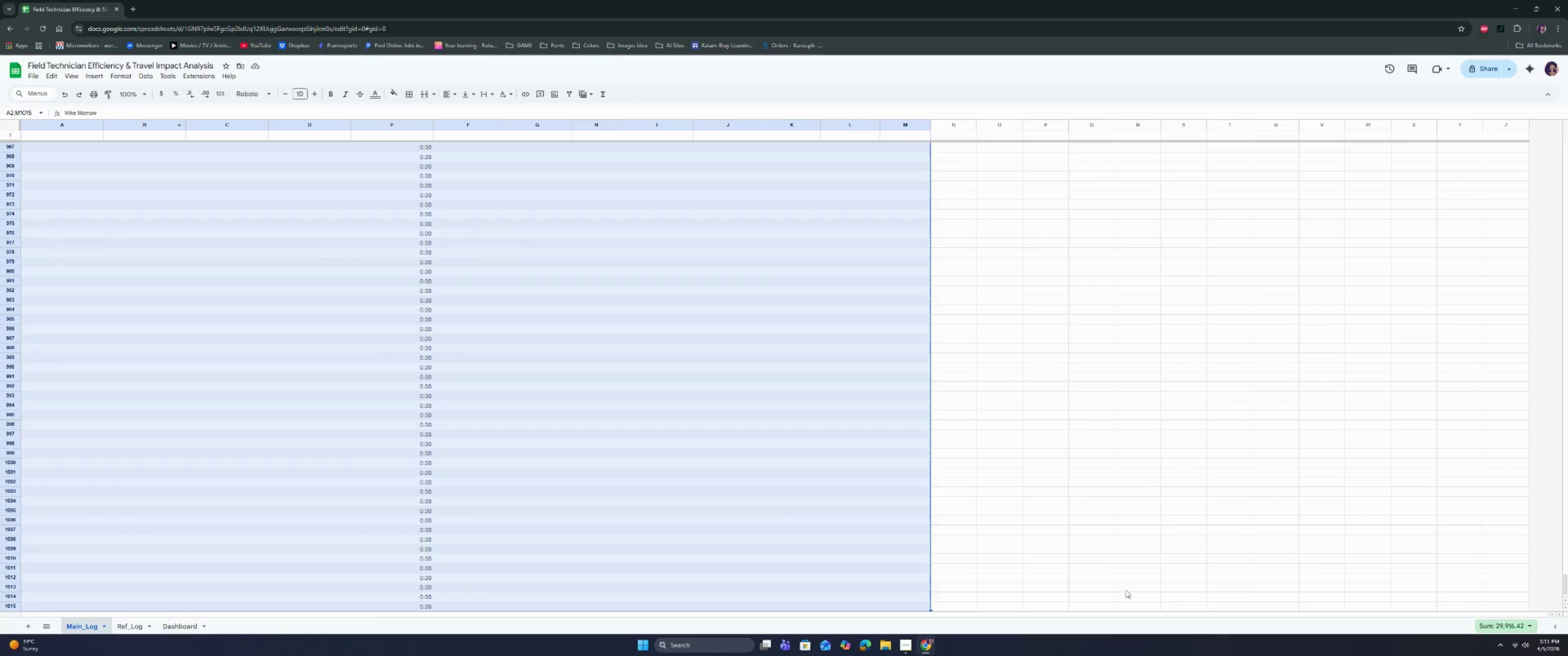 
wait(6.68)
 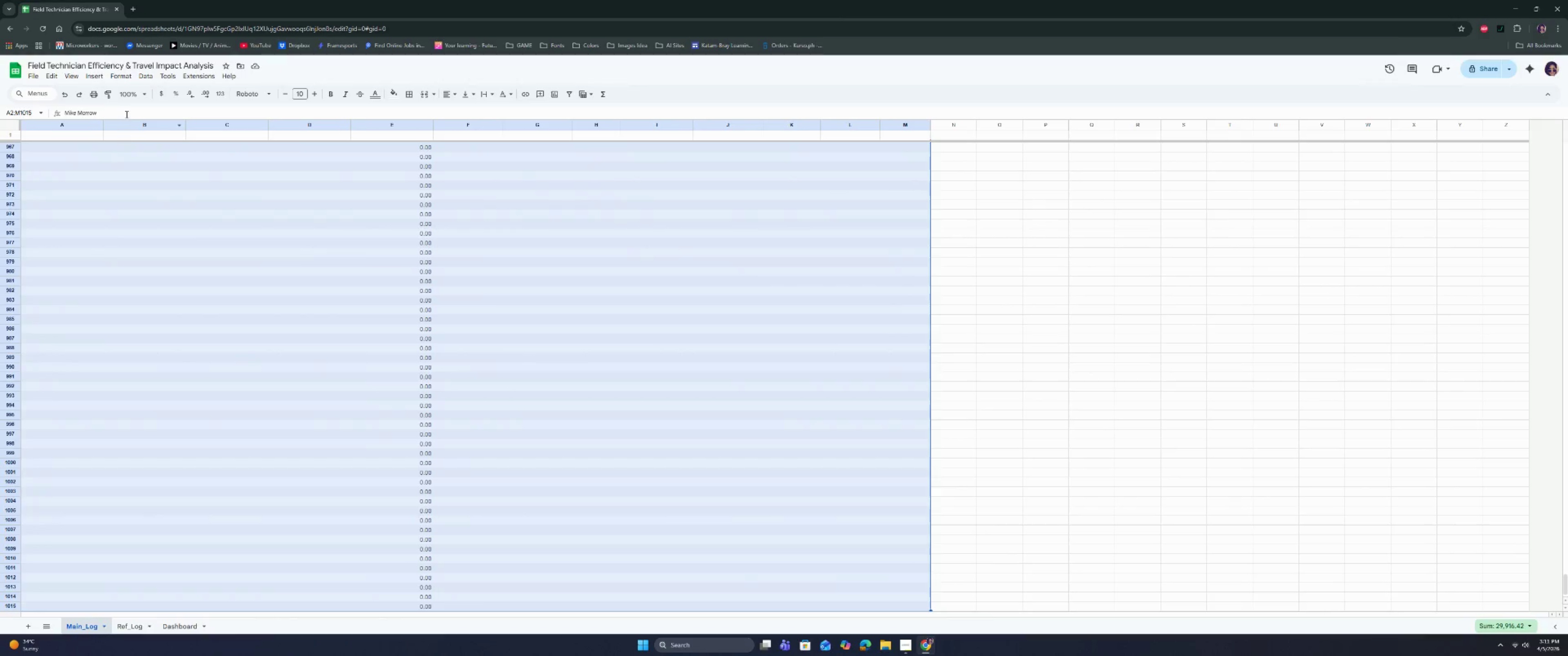 
left_click_drag(start_coordinate=[1565, 584], to_coordinate=[1568, 137])
 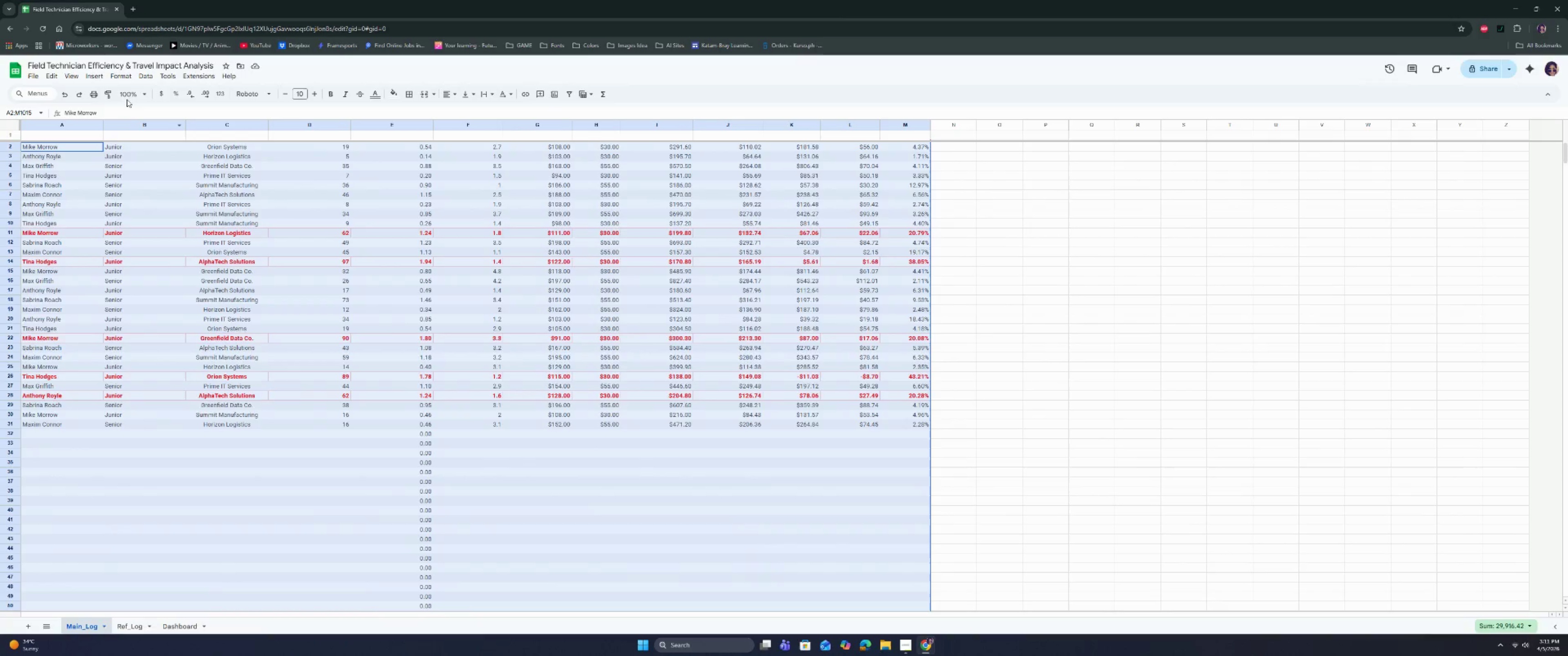 
left_click([112, 74])
 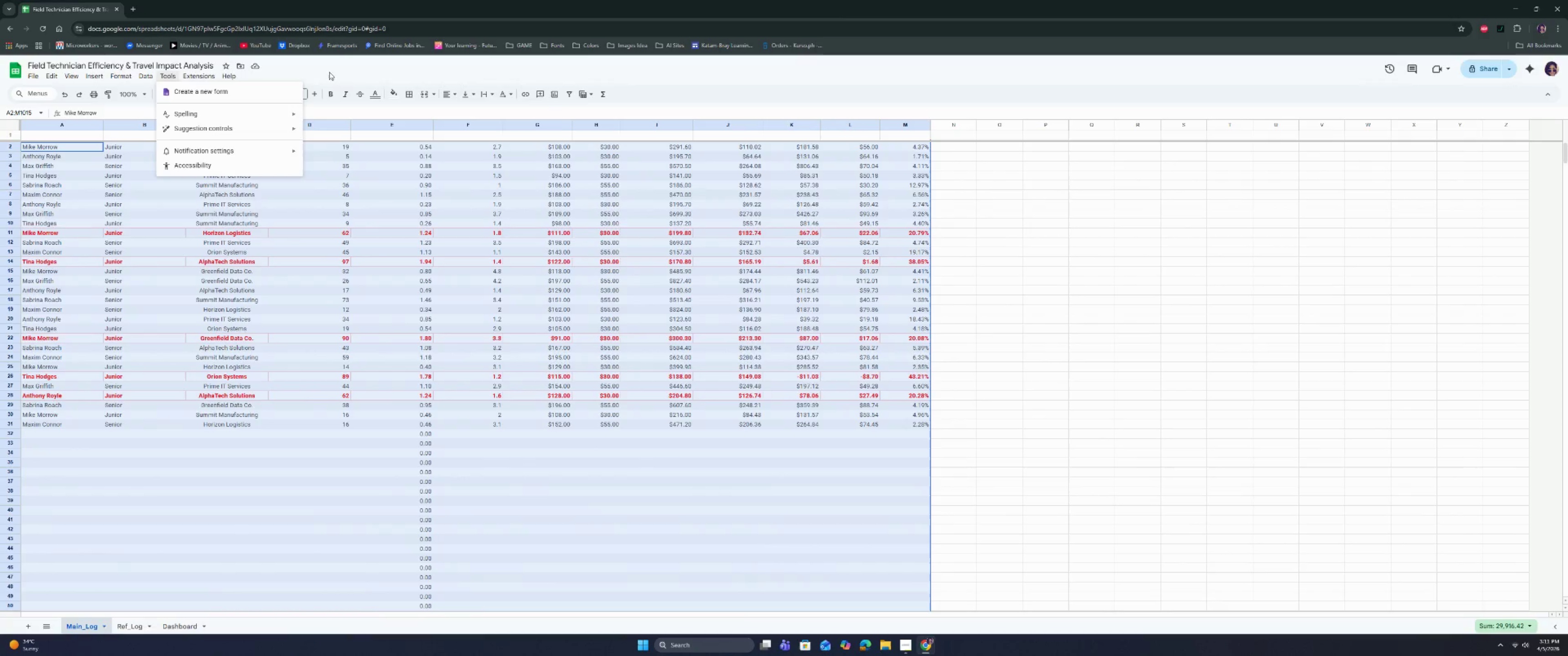 
mouse_move([388, 102])
 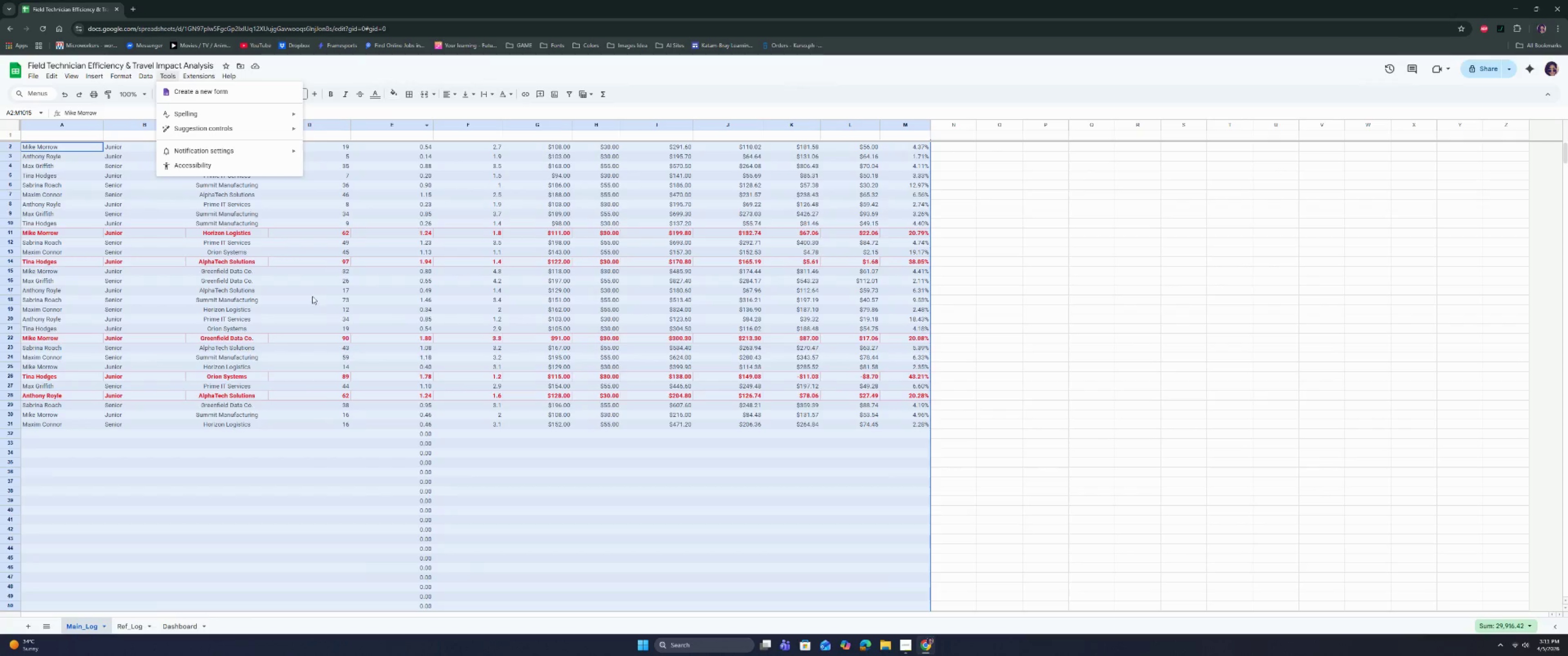 
left_click([143, 195])
 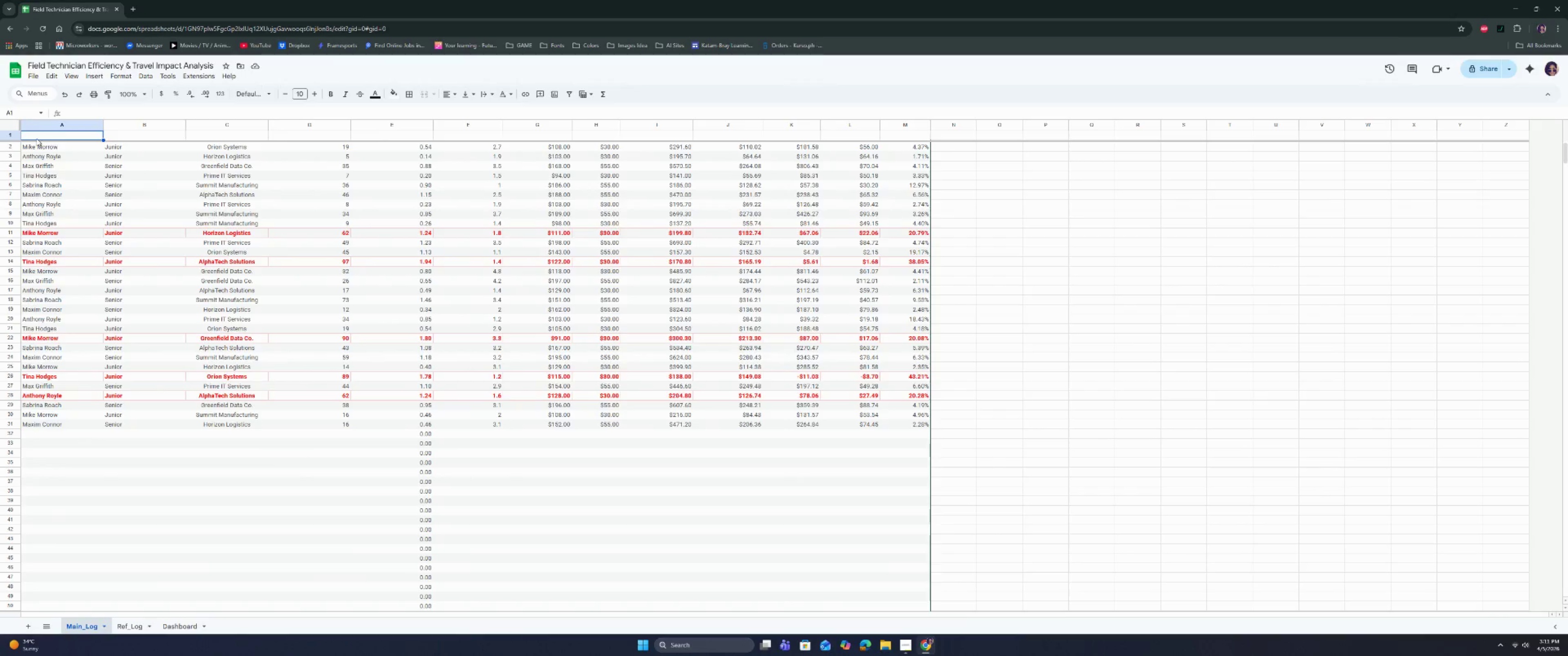 
scroll: coordinate [313, 304], scroll_direction: up, amount: 5.0
 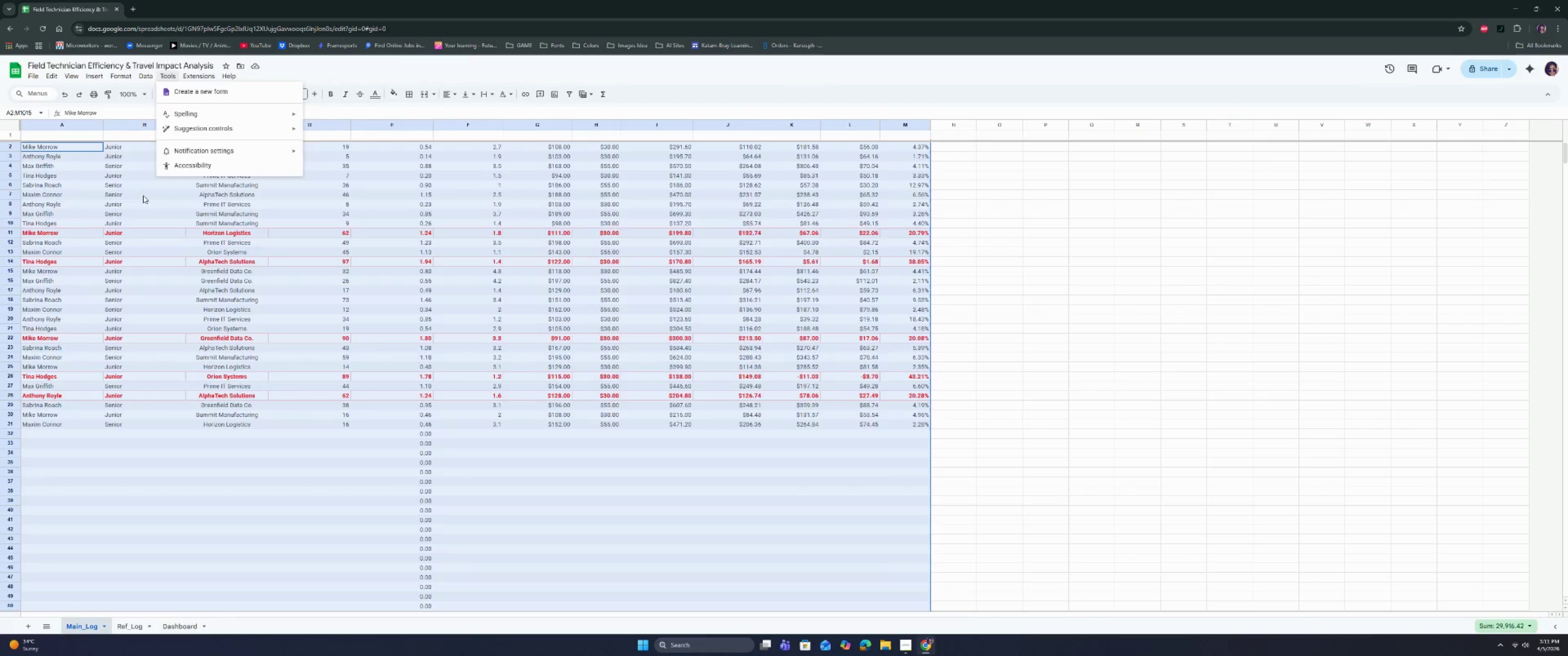 
left_click([10, 133])
 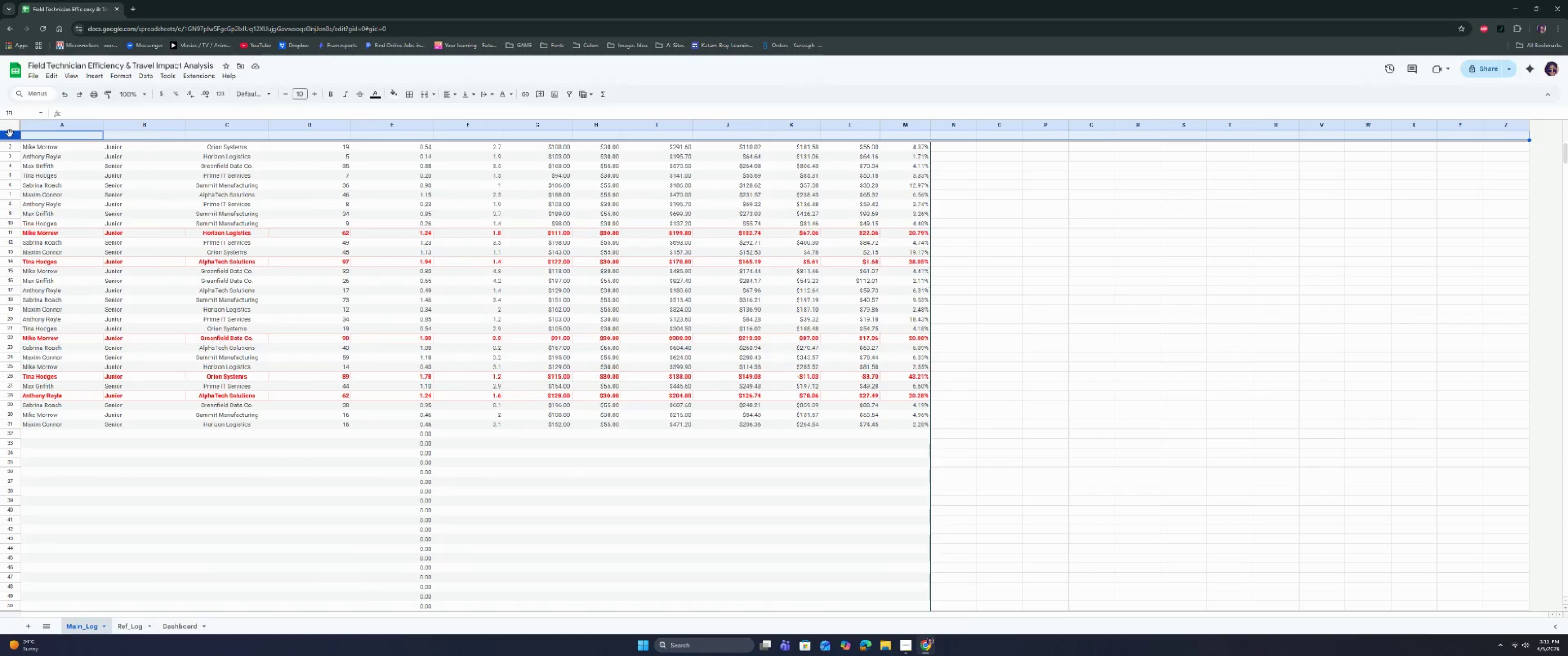 
right_click([10, 133])
 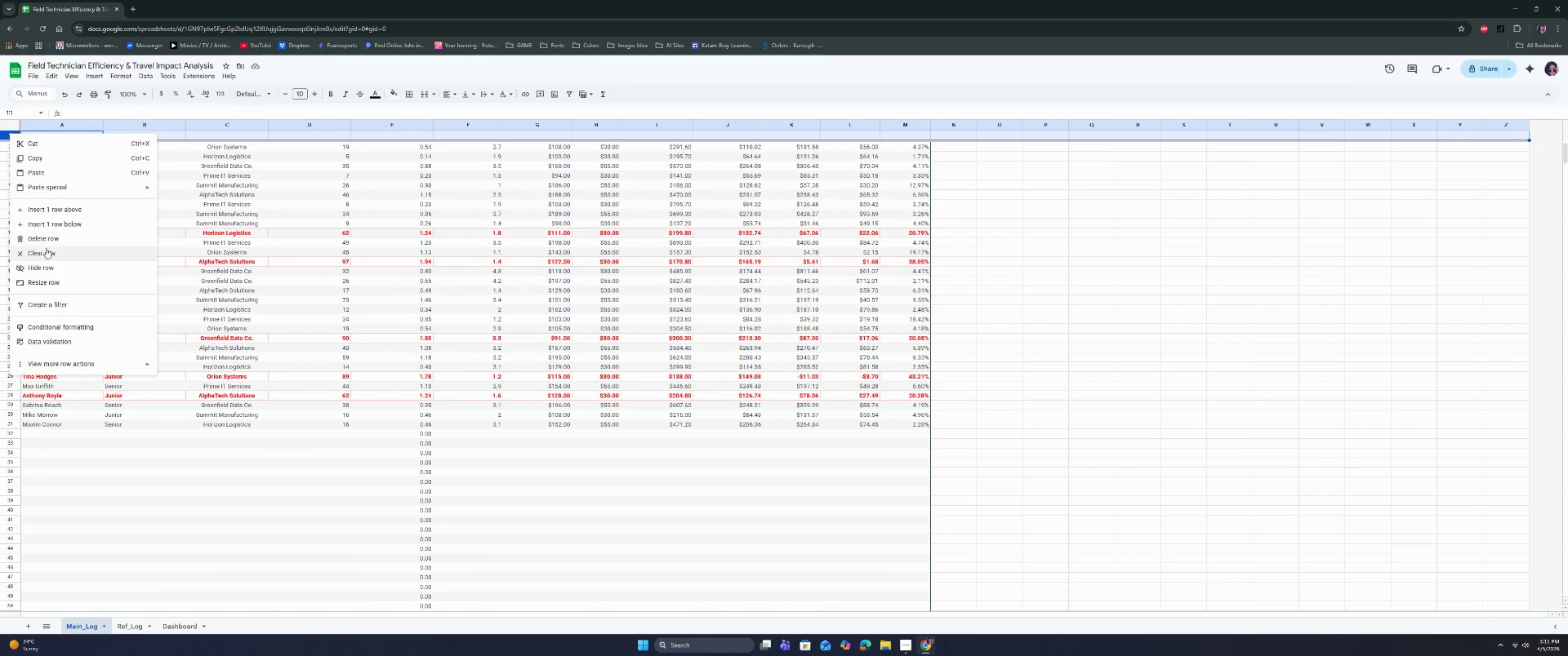 
left_click([46, 238])
 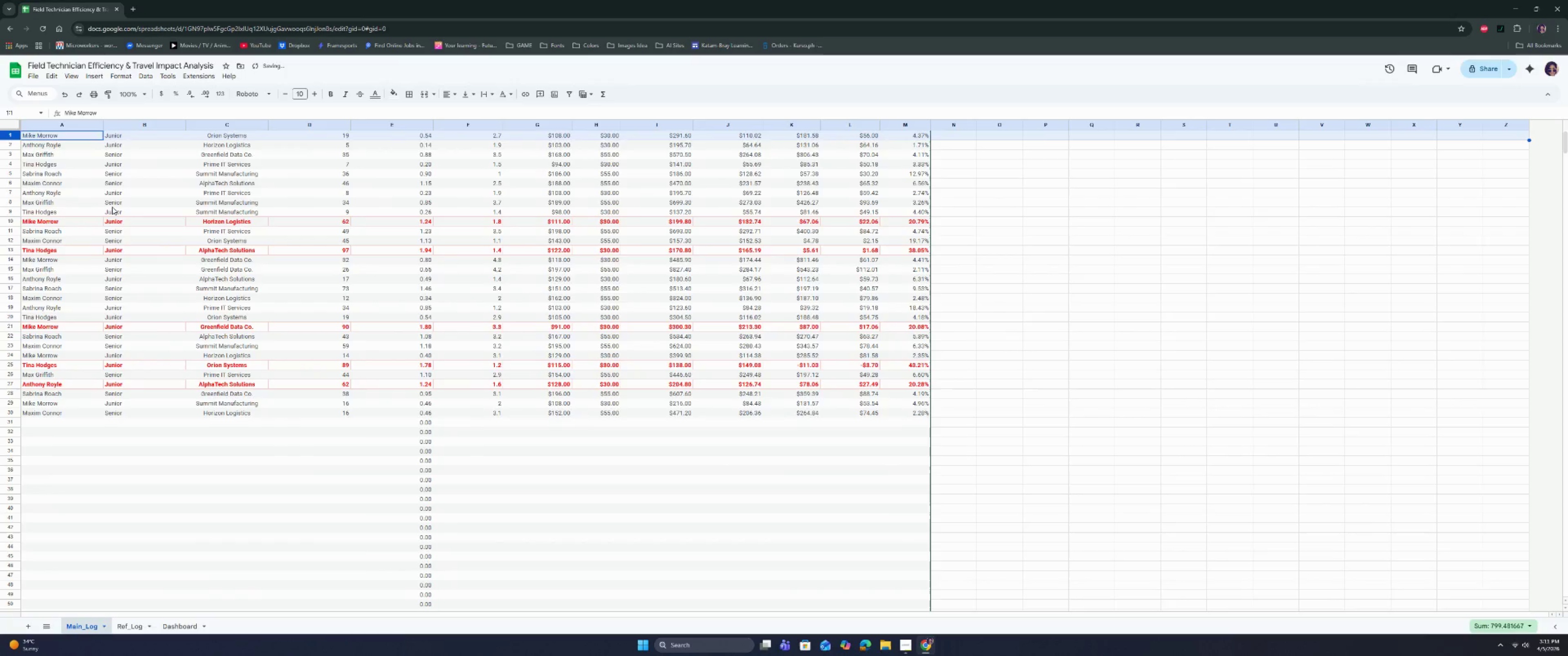 
left_click([123, 197])
 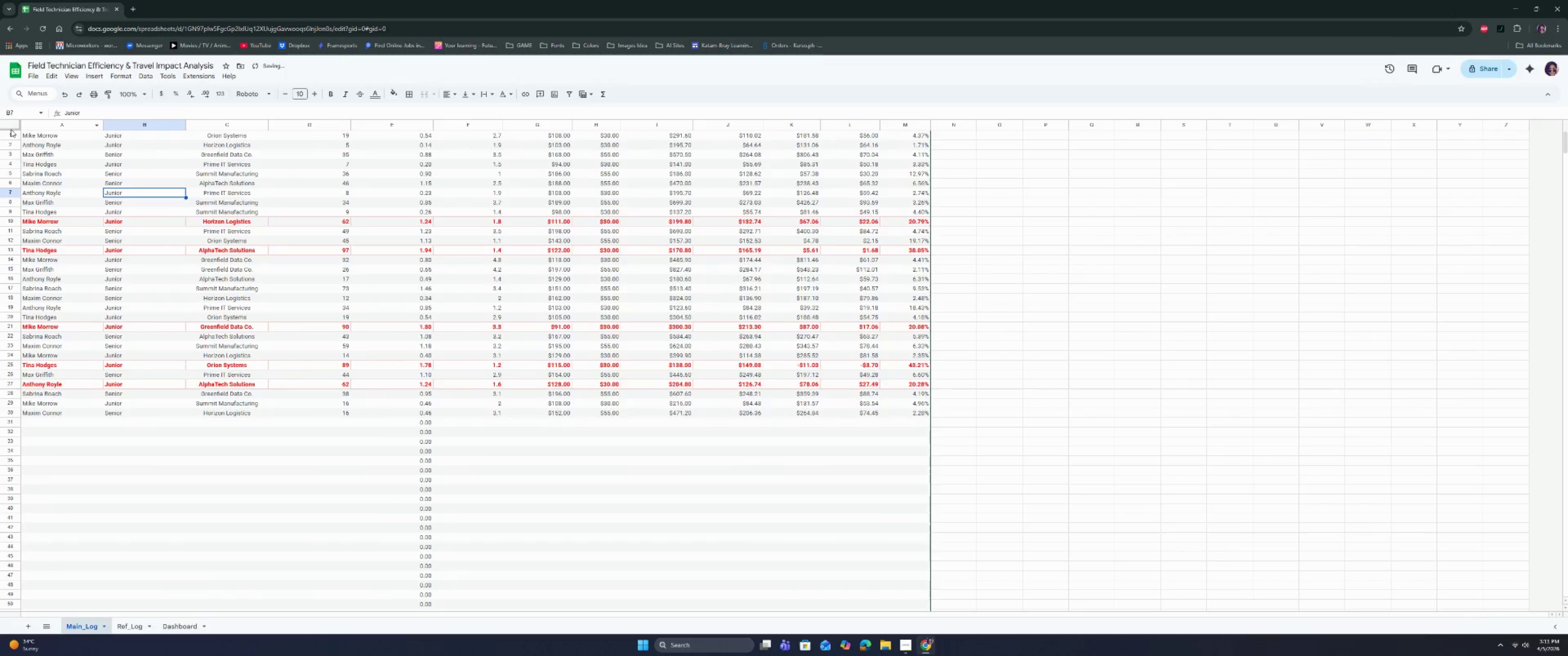 
left_click([11, 137])
 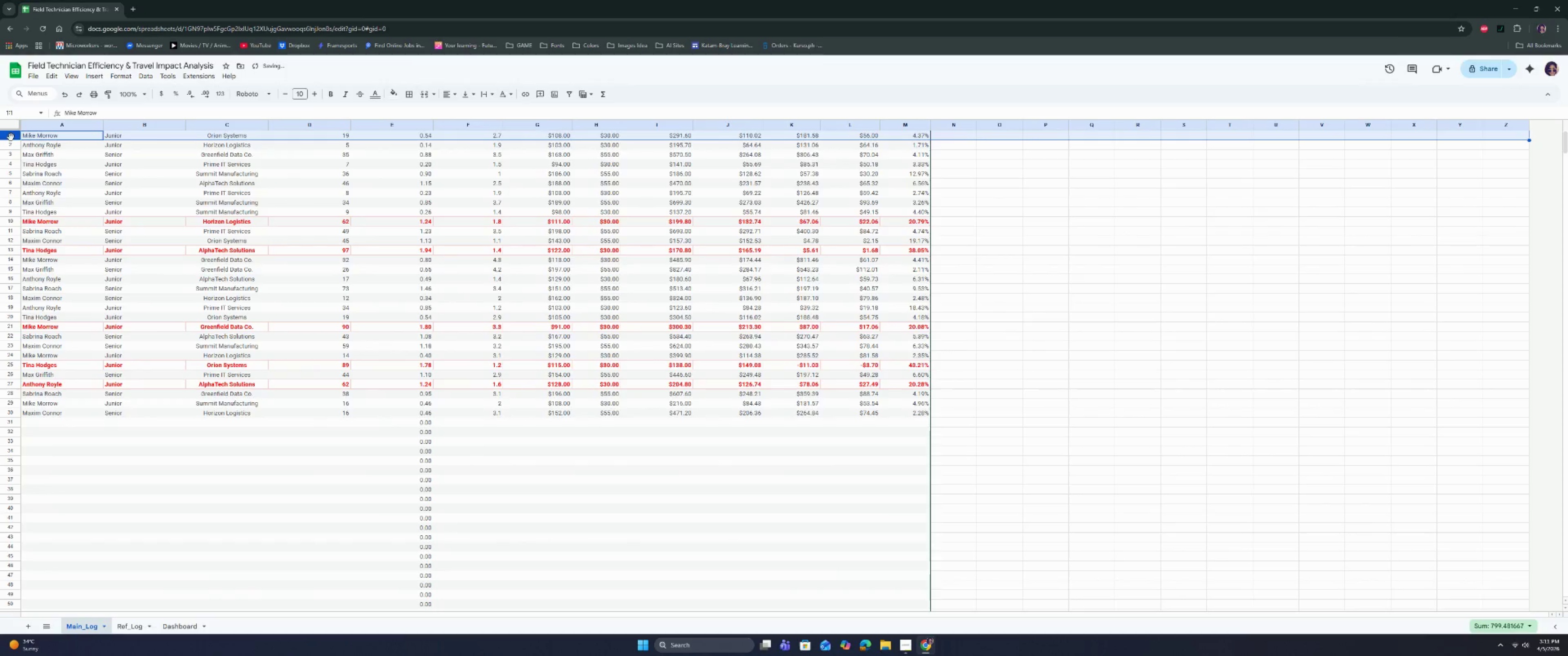 
right_click([11, 137])
 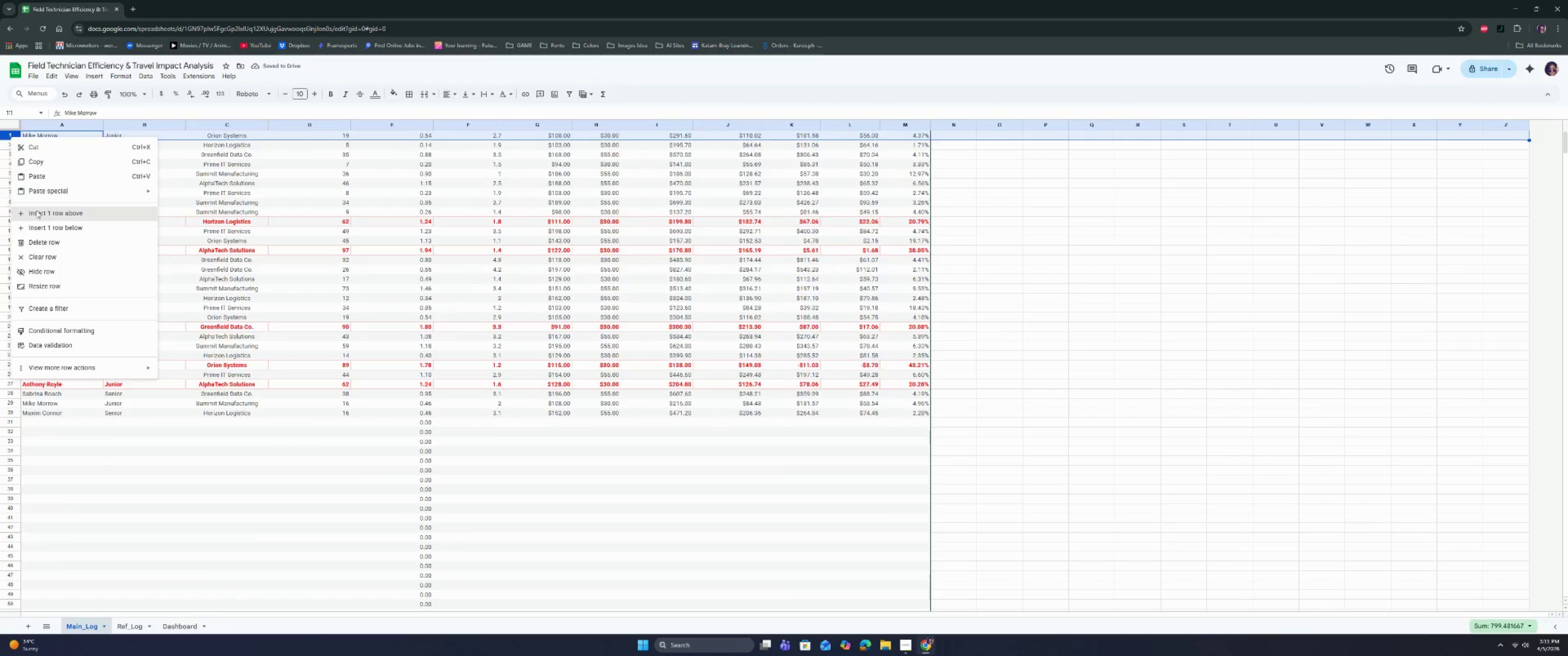 
double_click([81, 150])
 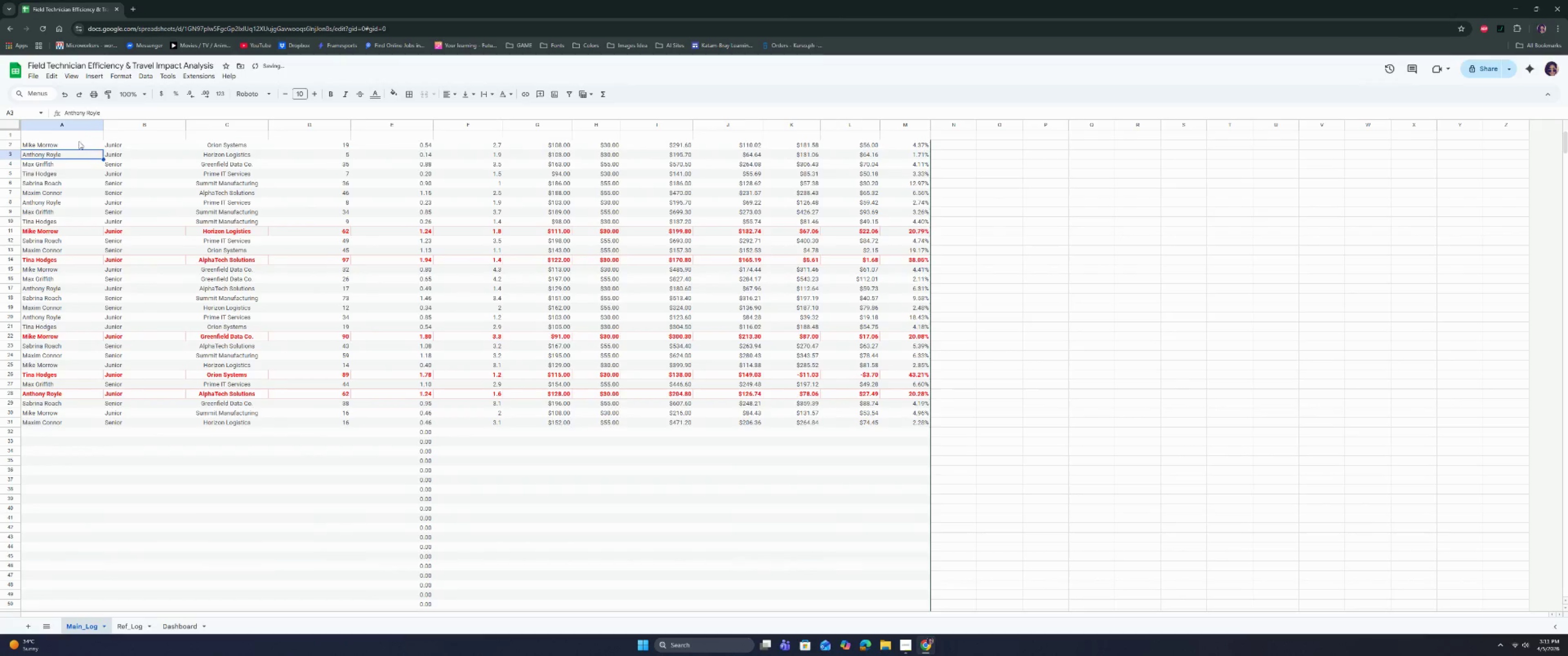 
triple_click([78, 140])
 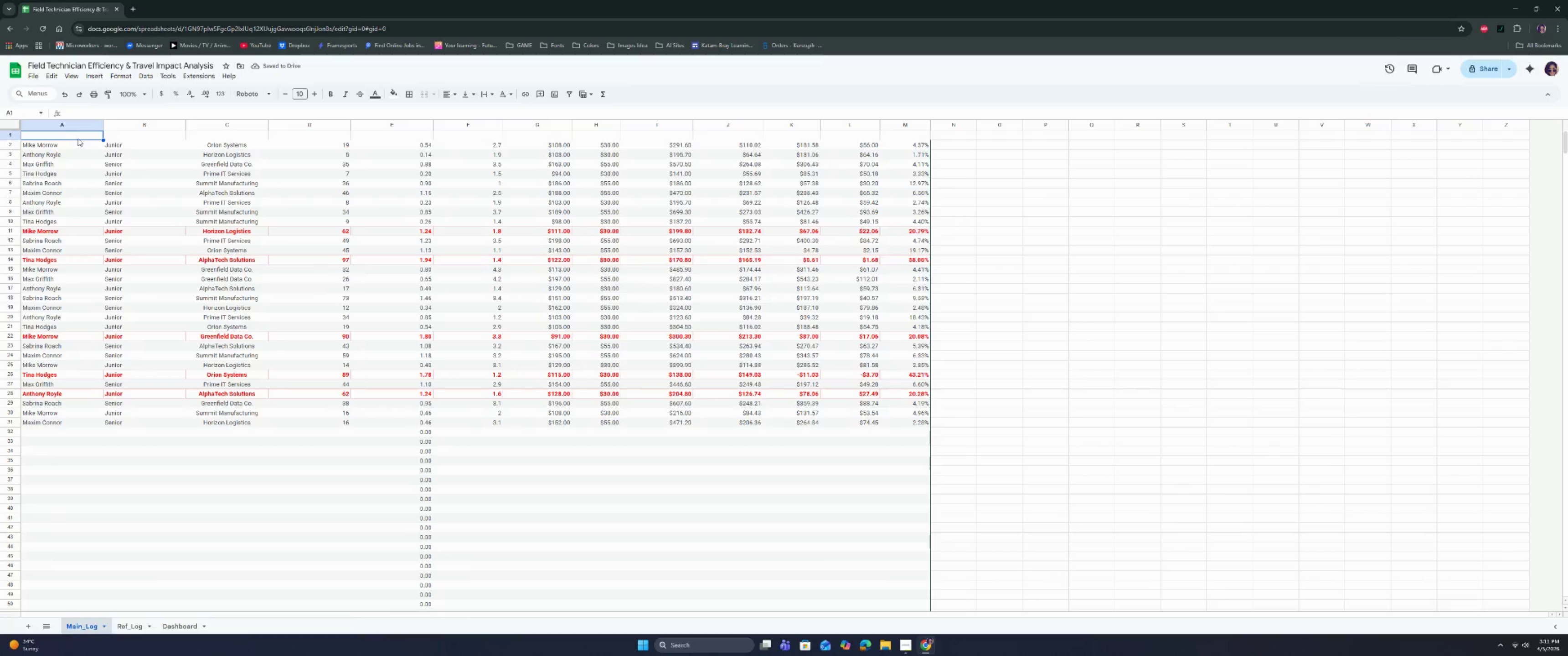 
left_click([5, 125])
 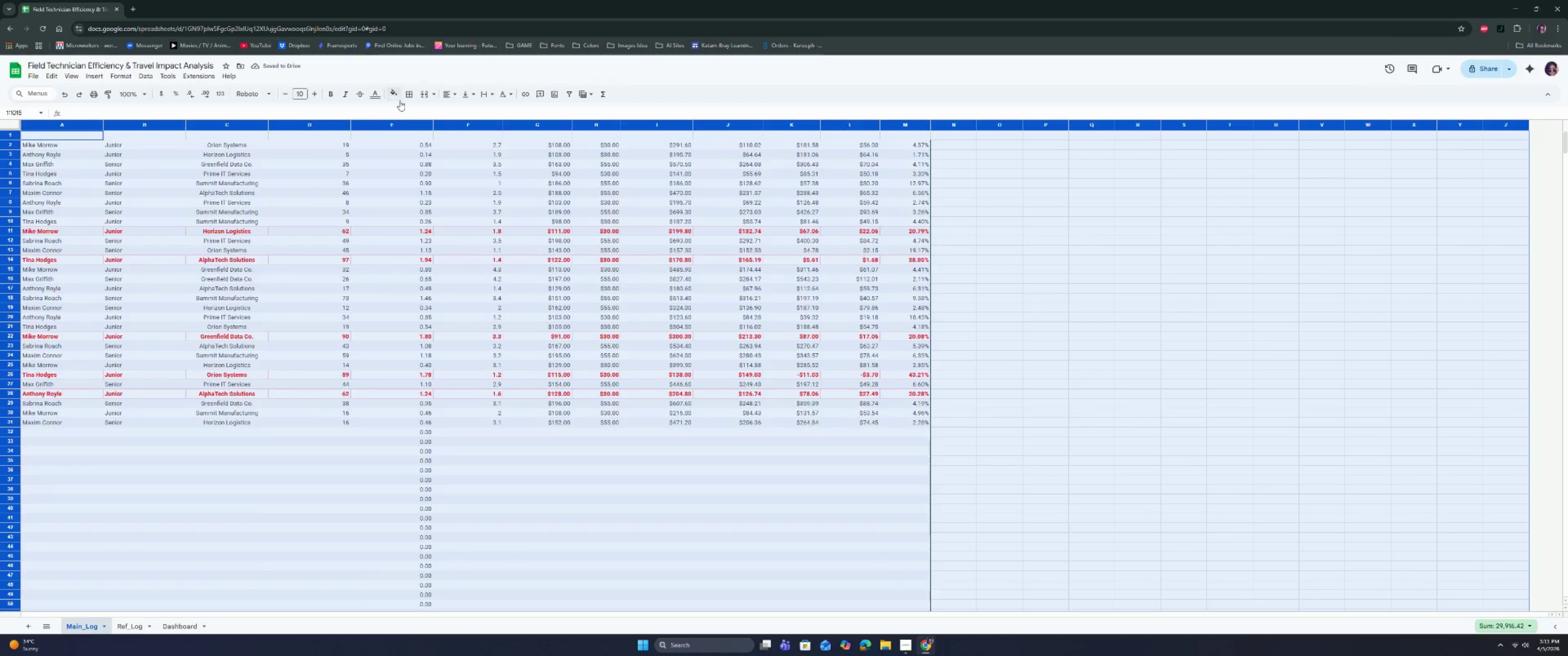 
left_click([410, 93])
 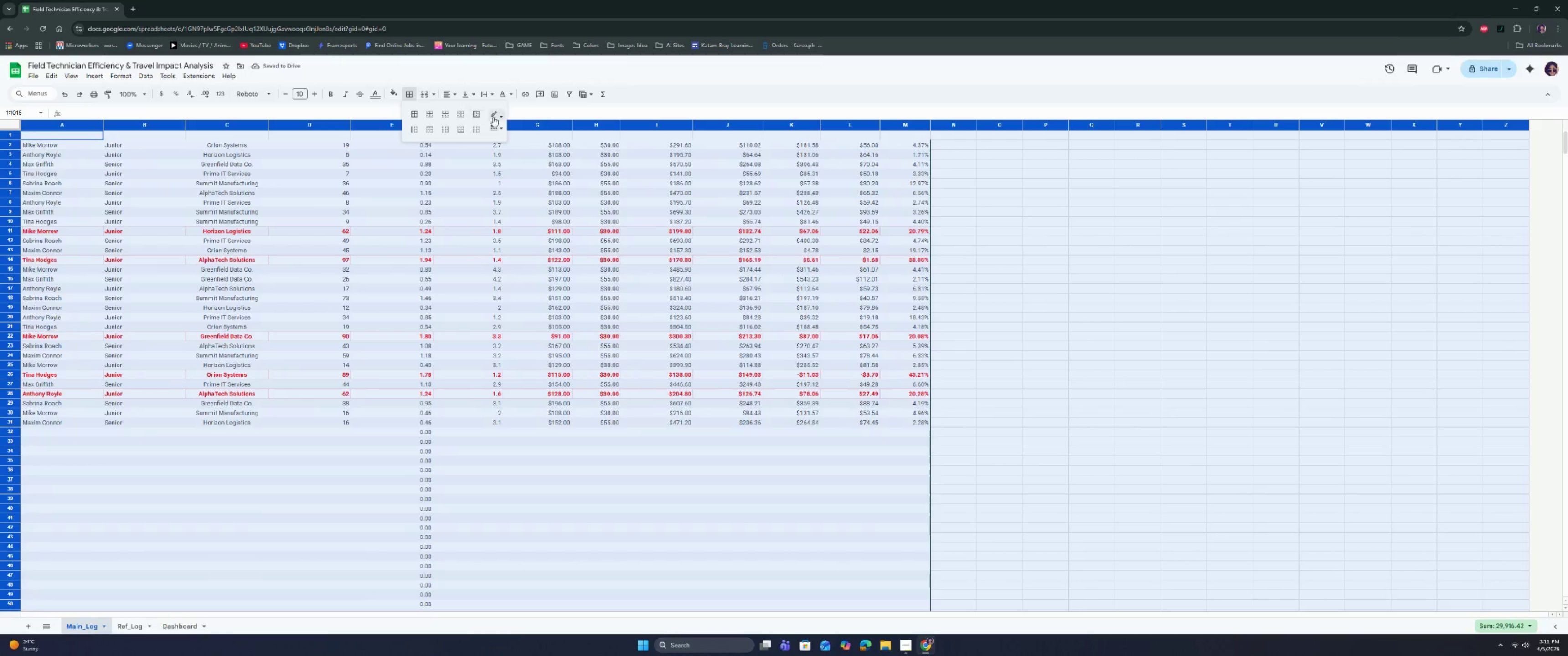 
left_click([501, 114])
 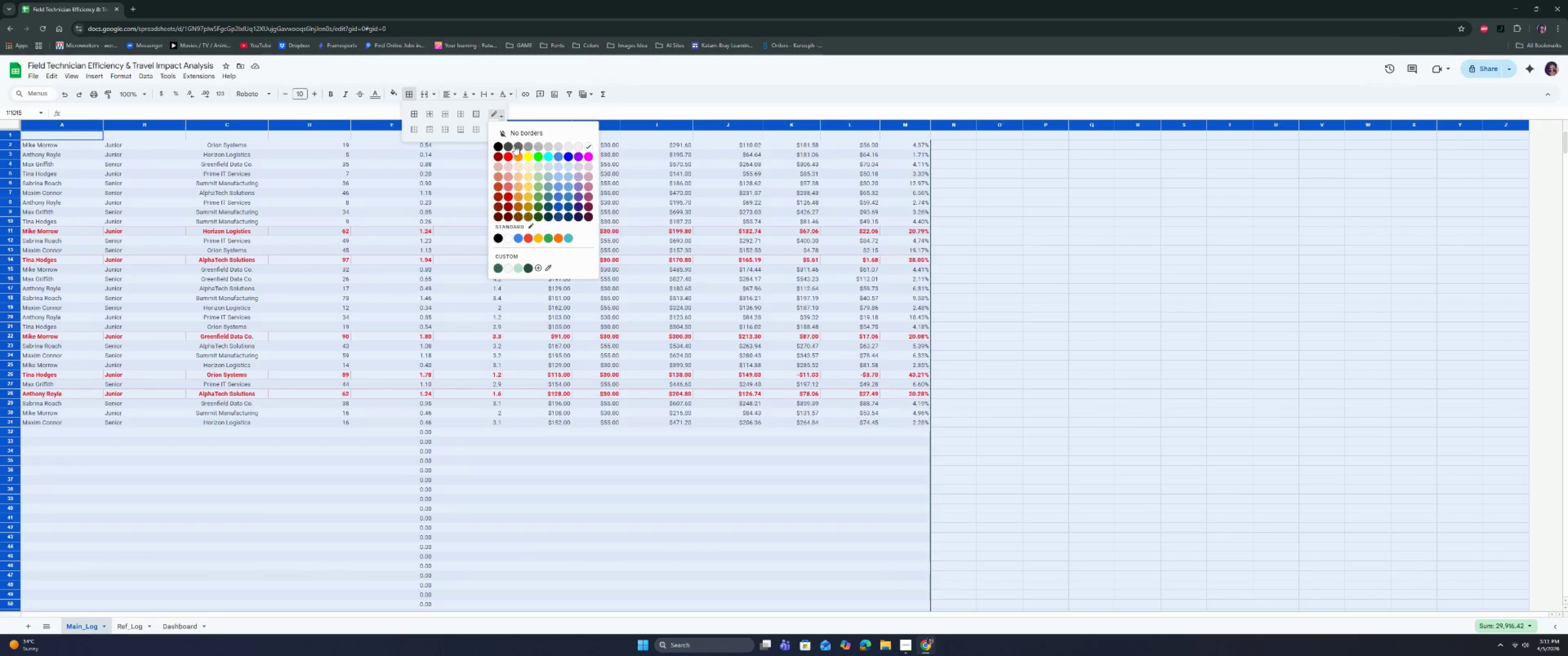 
left_click([499, 145])
 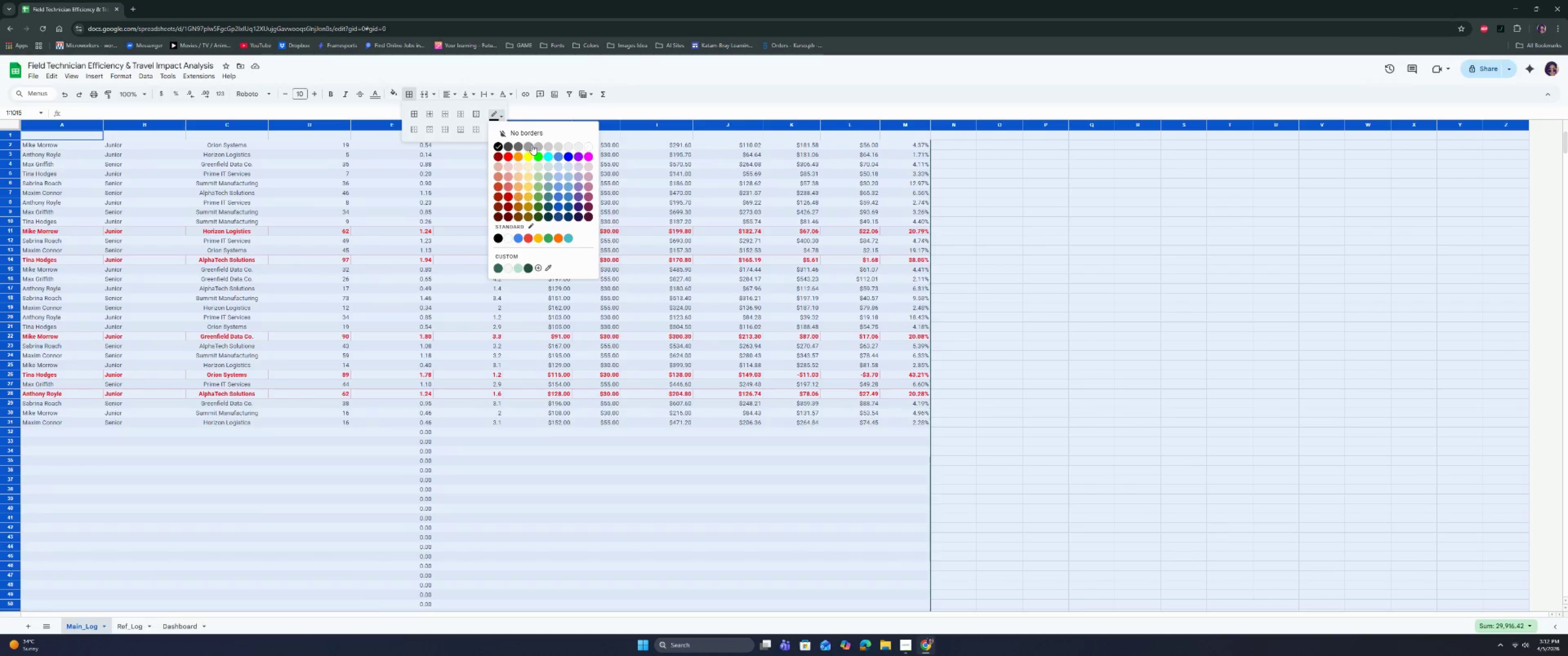 
left_click([537, 145])
 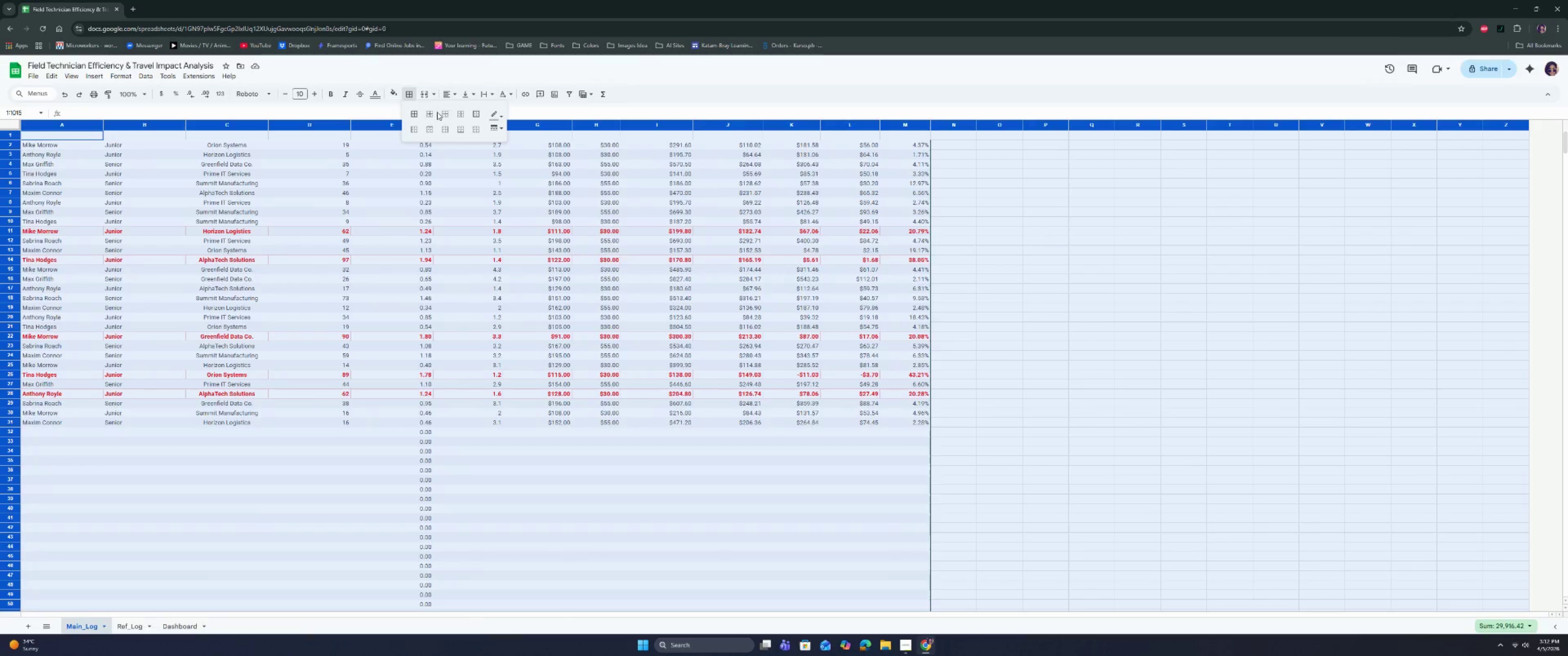 
left_click([432, 114])
 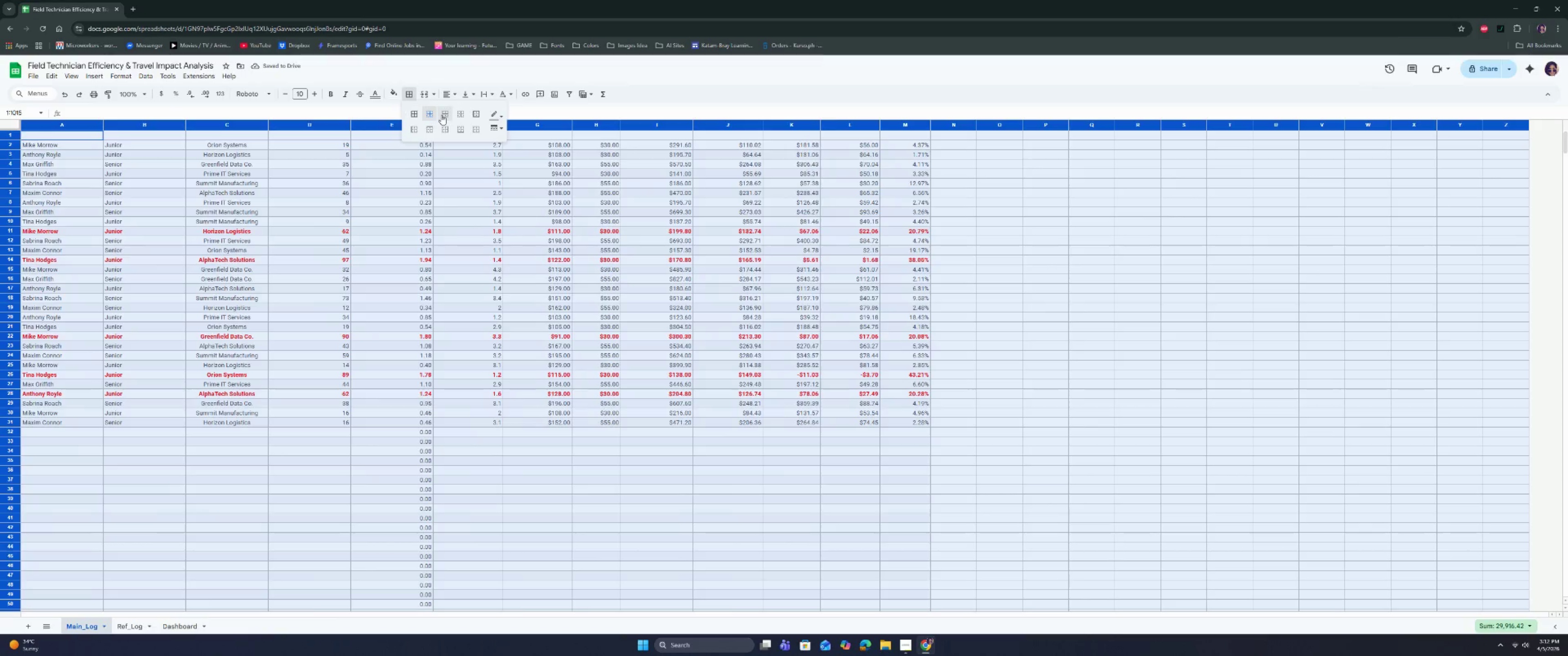 
double_click([493, 116])
 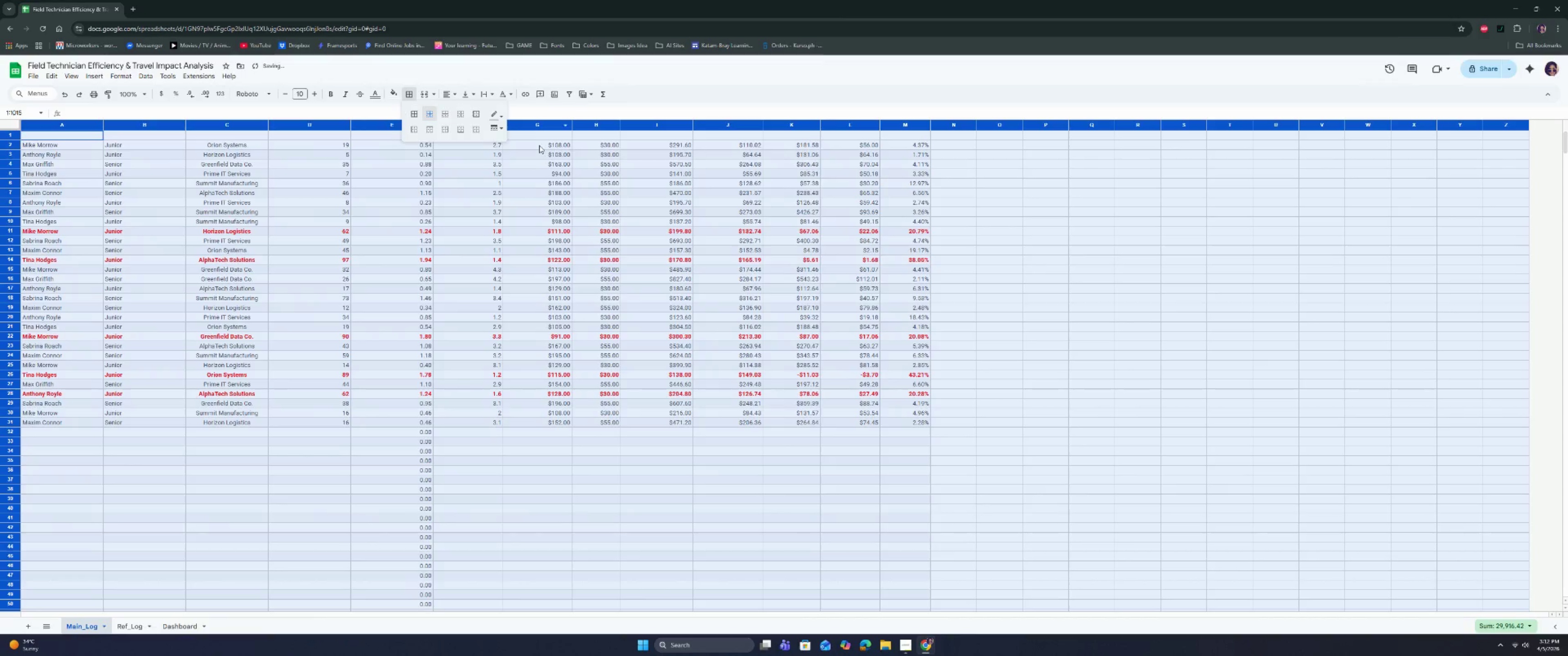 
wait(6.22)
 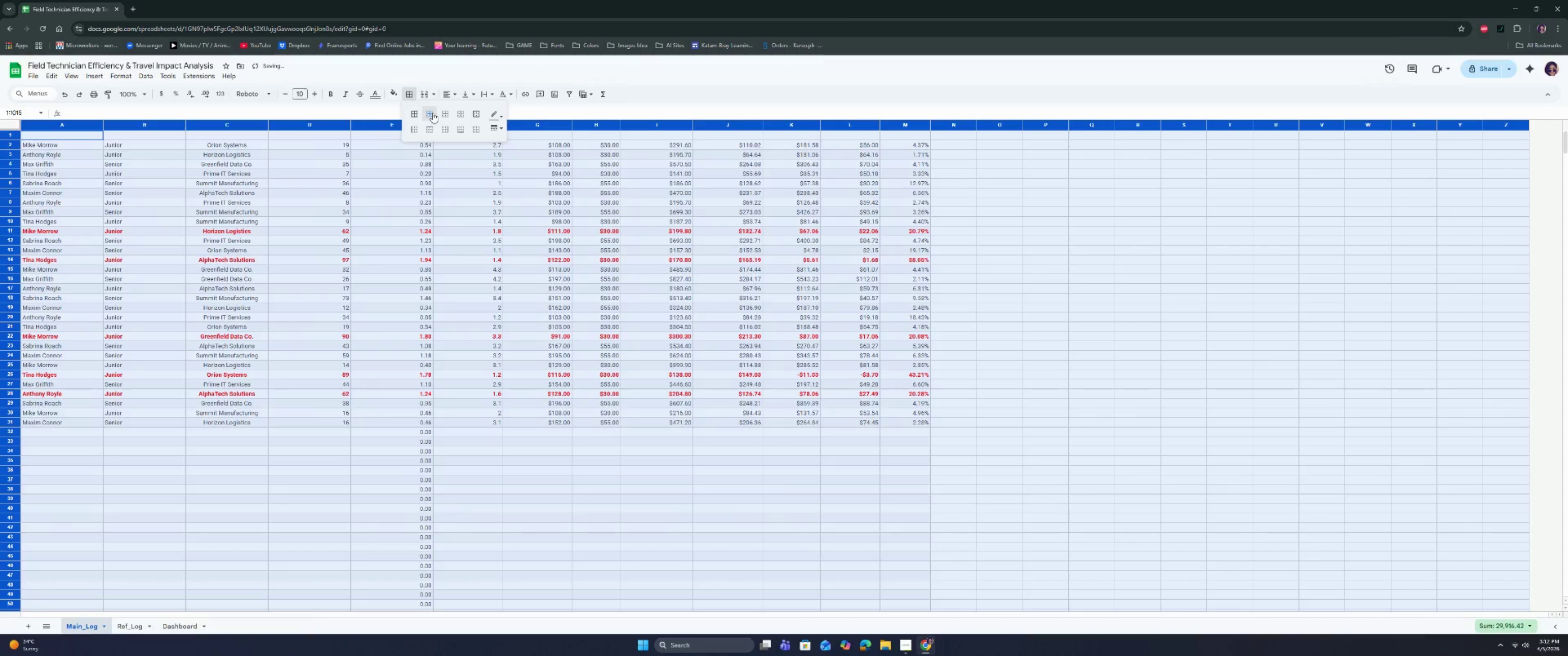 
left_click([503, 219])
 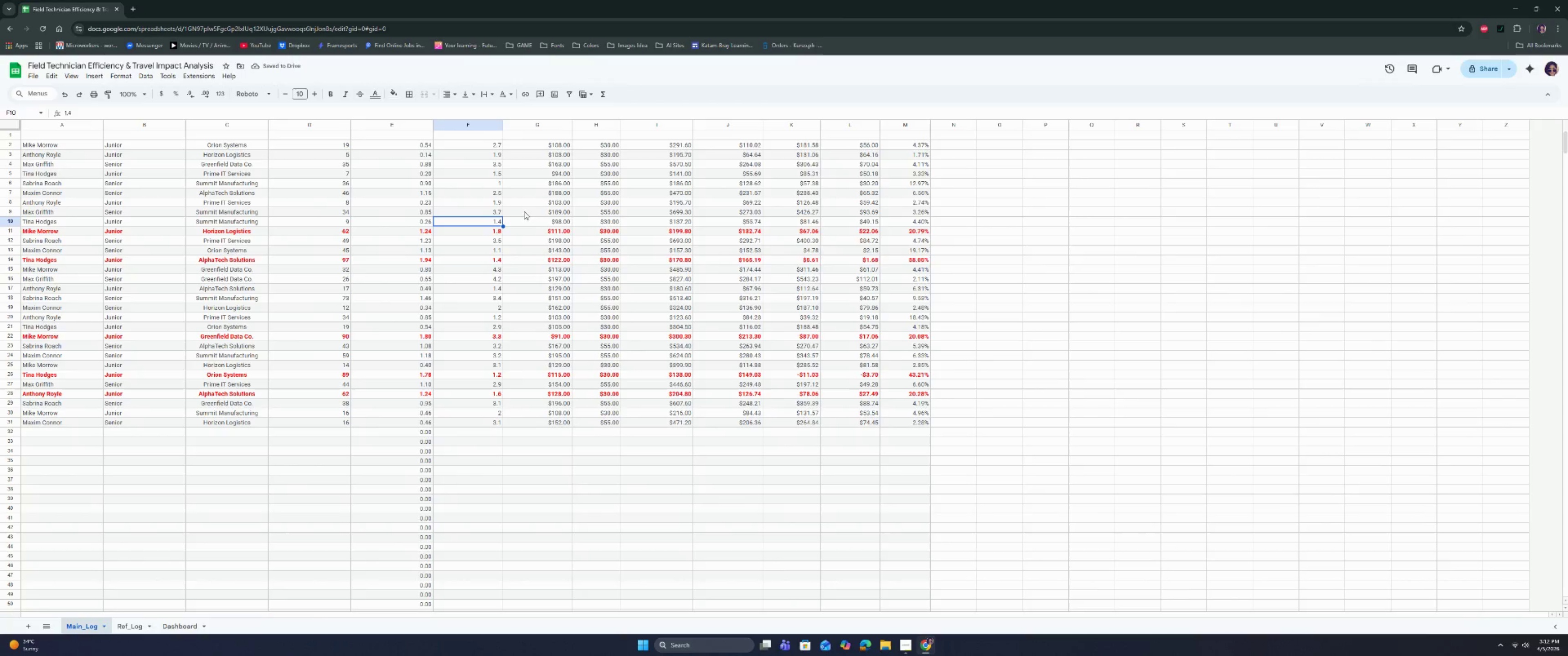 
scroll: coordinate [523, 228], scroll_direction: up, amount: 3.0
 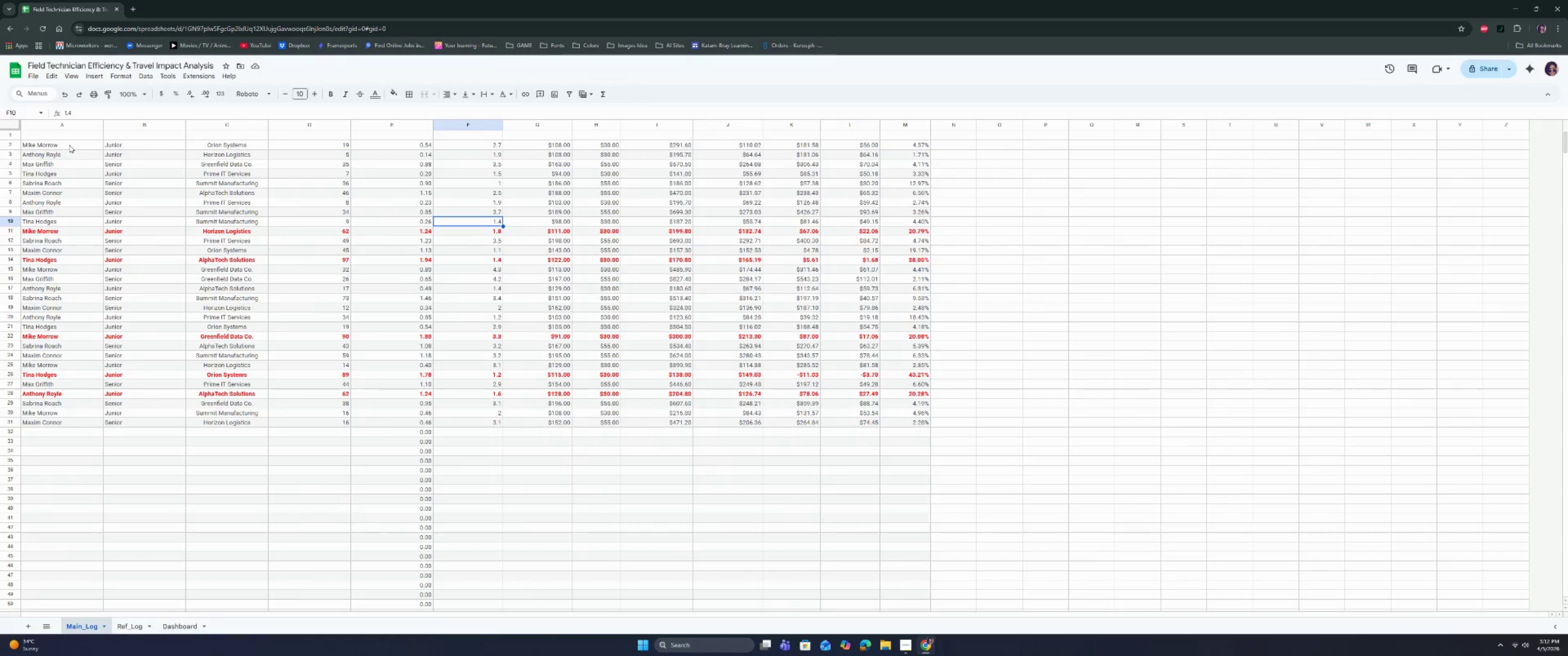 
left_click([64, 136])
 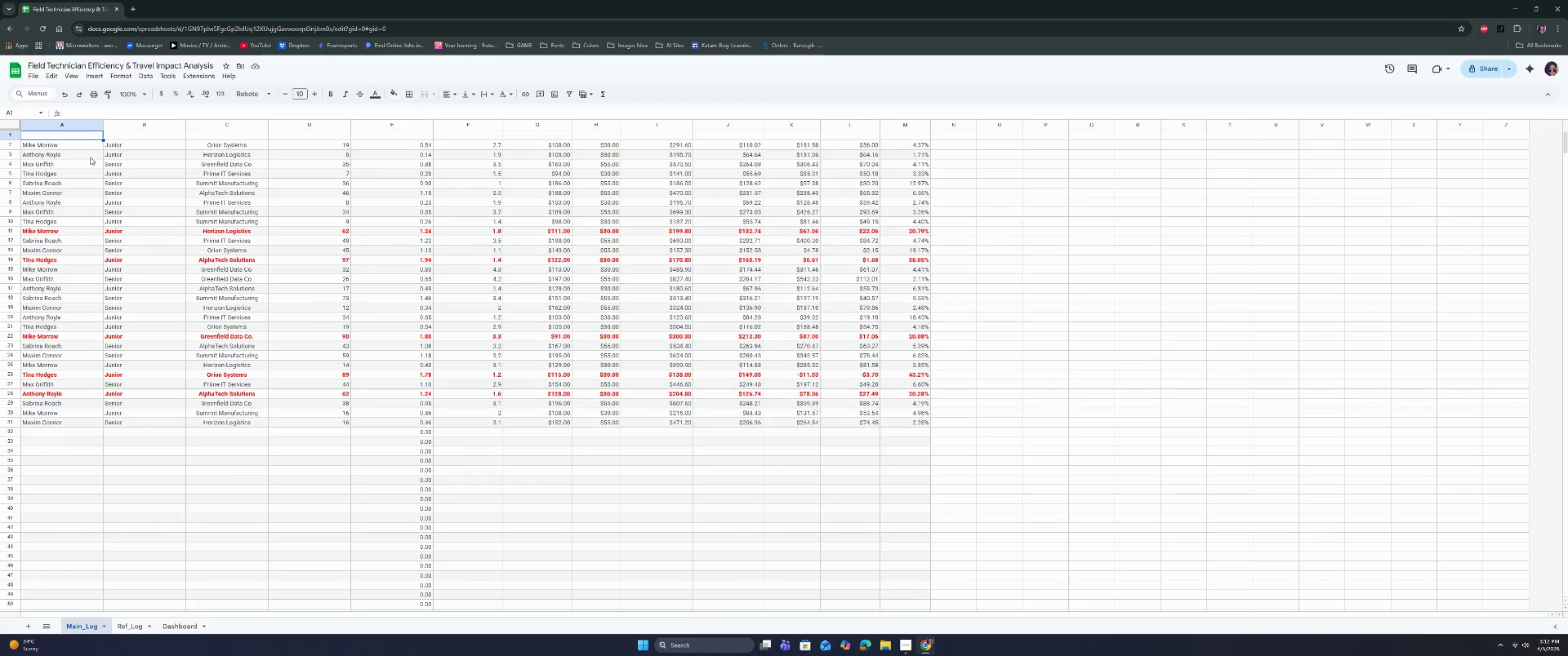 
type(Technician Name)
key(Tab)
type(S)
key(Backspace)
key(Backspace)
key(Backspace)
type(tI)
key(Backspace)
key(Backspace)
type(Tier)
key(Tab)
type(Clin)
key(Backspace)
type(ent Name)
key(Tab)
 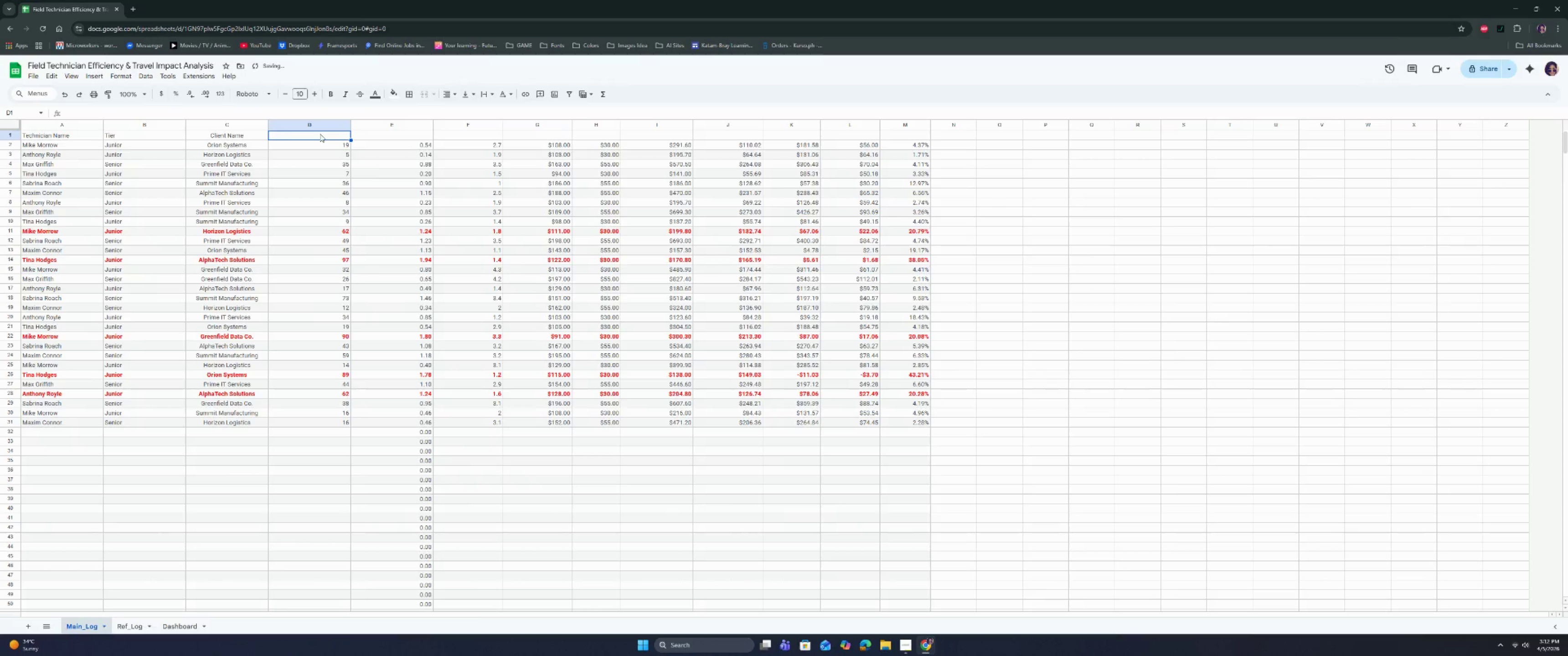 
left_click([320, 134])
 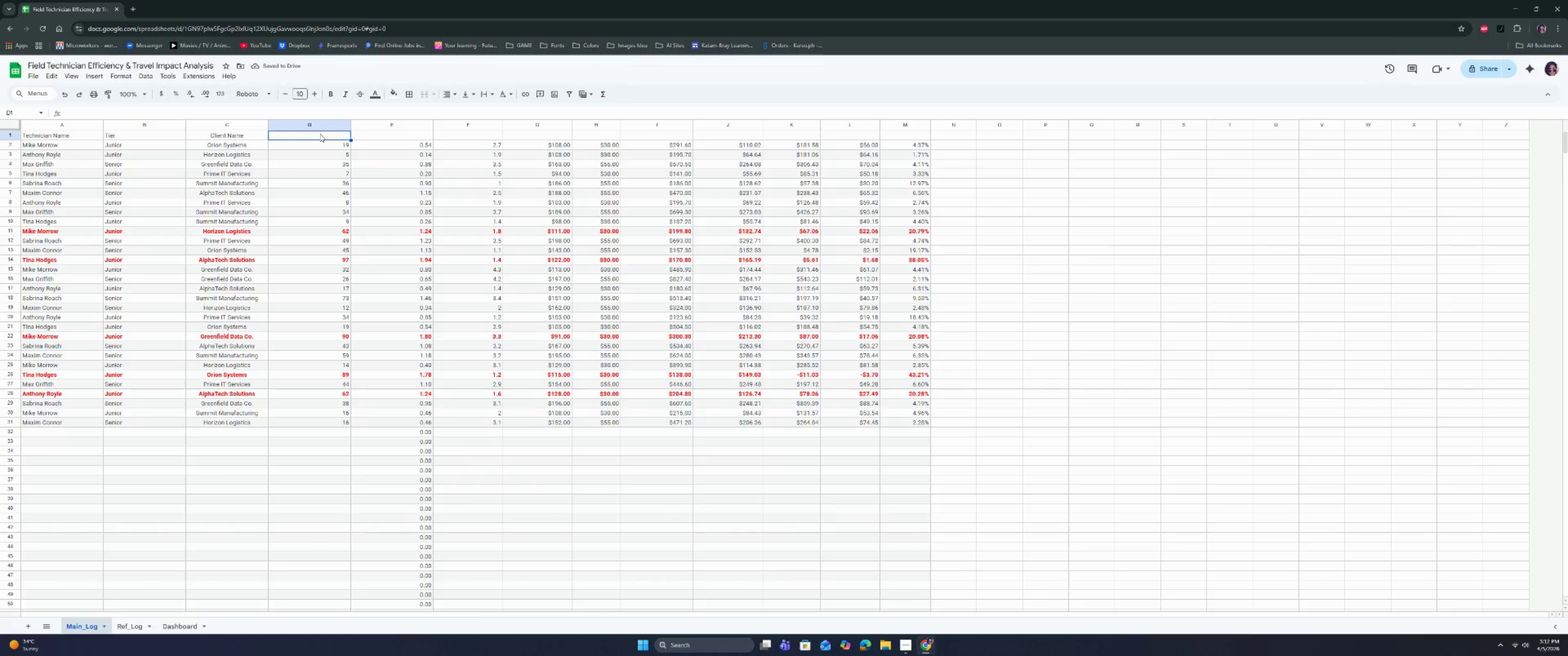 
type(Mileage)
key(Tab)
 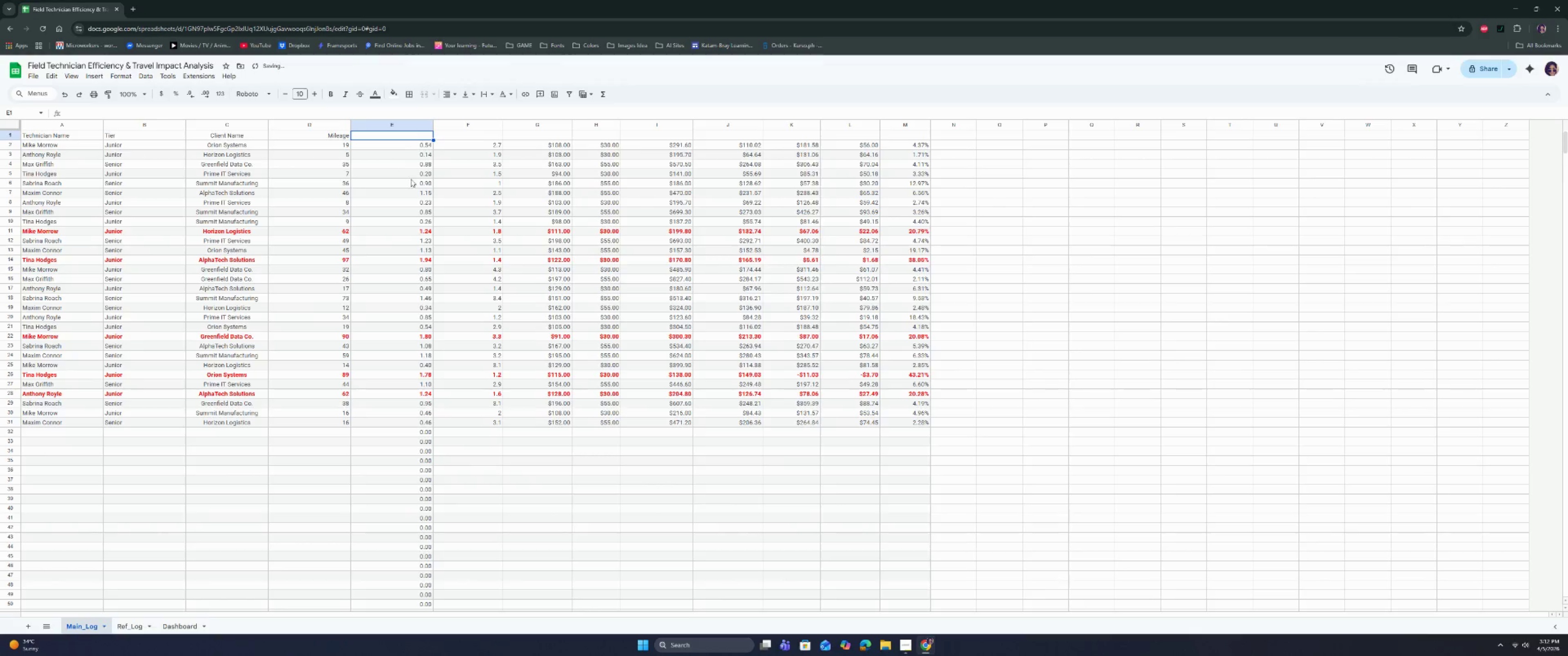 
double_click([408, 159])
 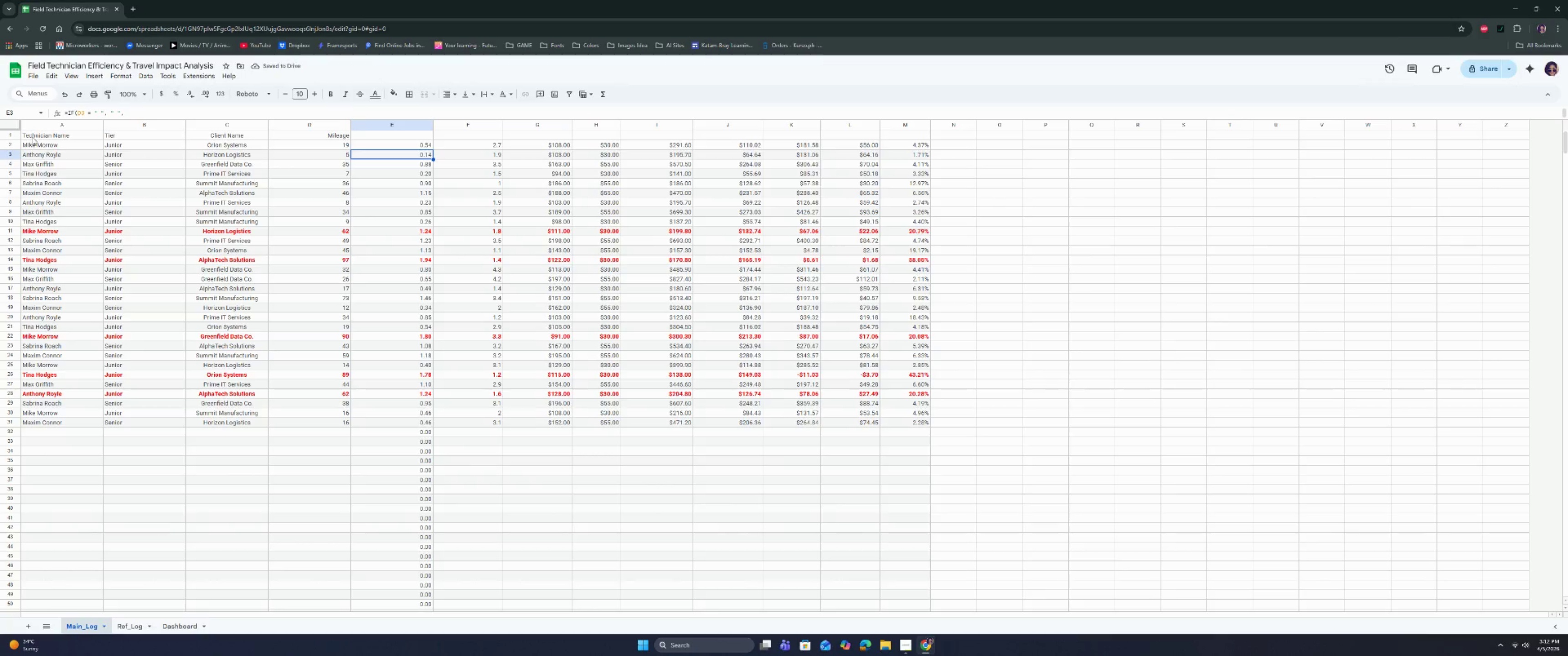 
left_click([393, 134])
 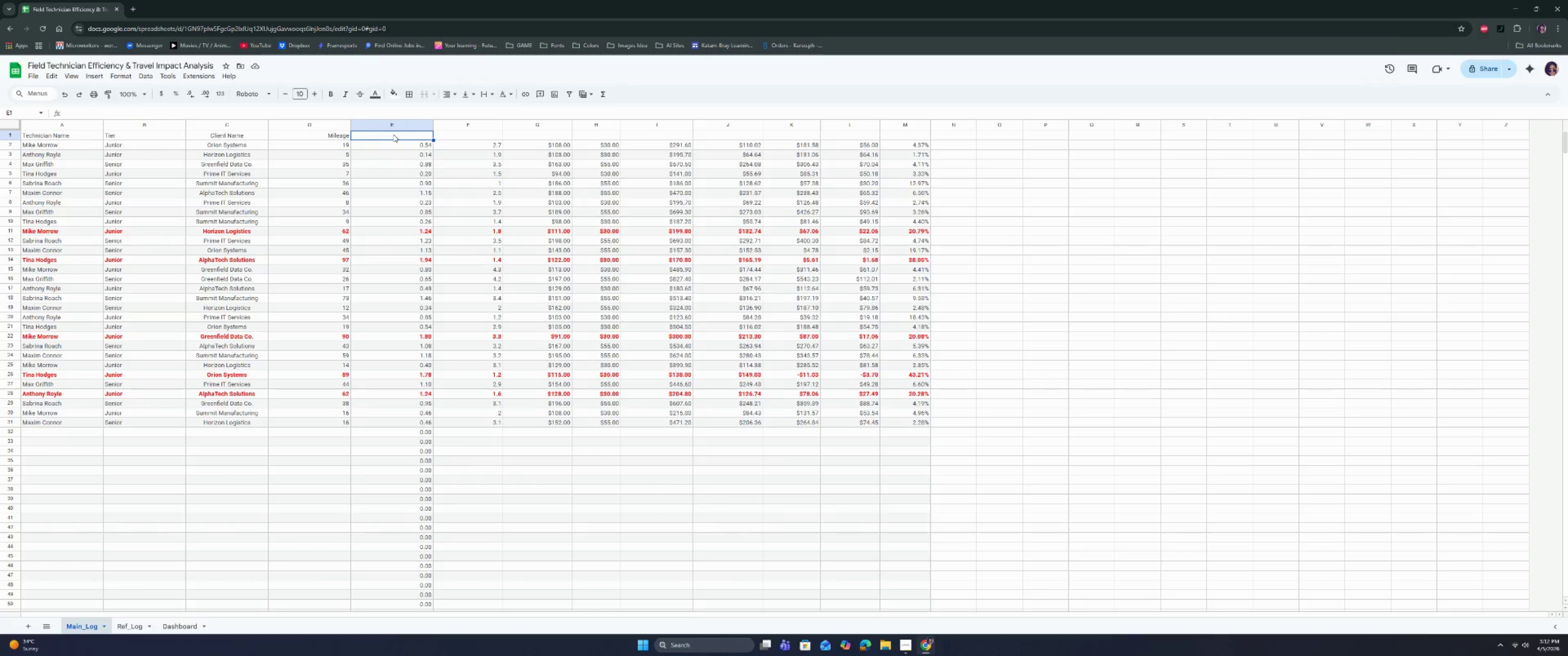 
wait(10.01)
 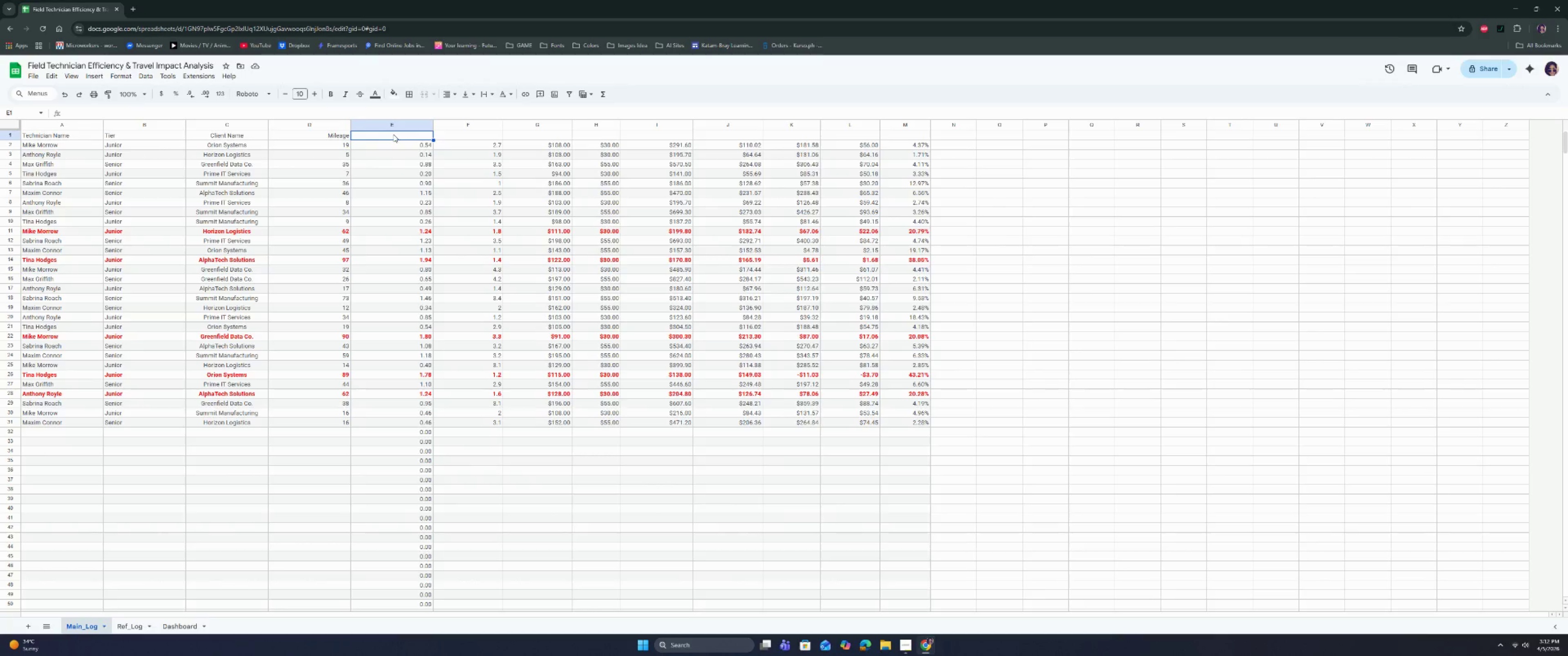 
left_click([906, 644])